 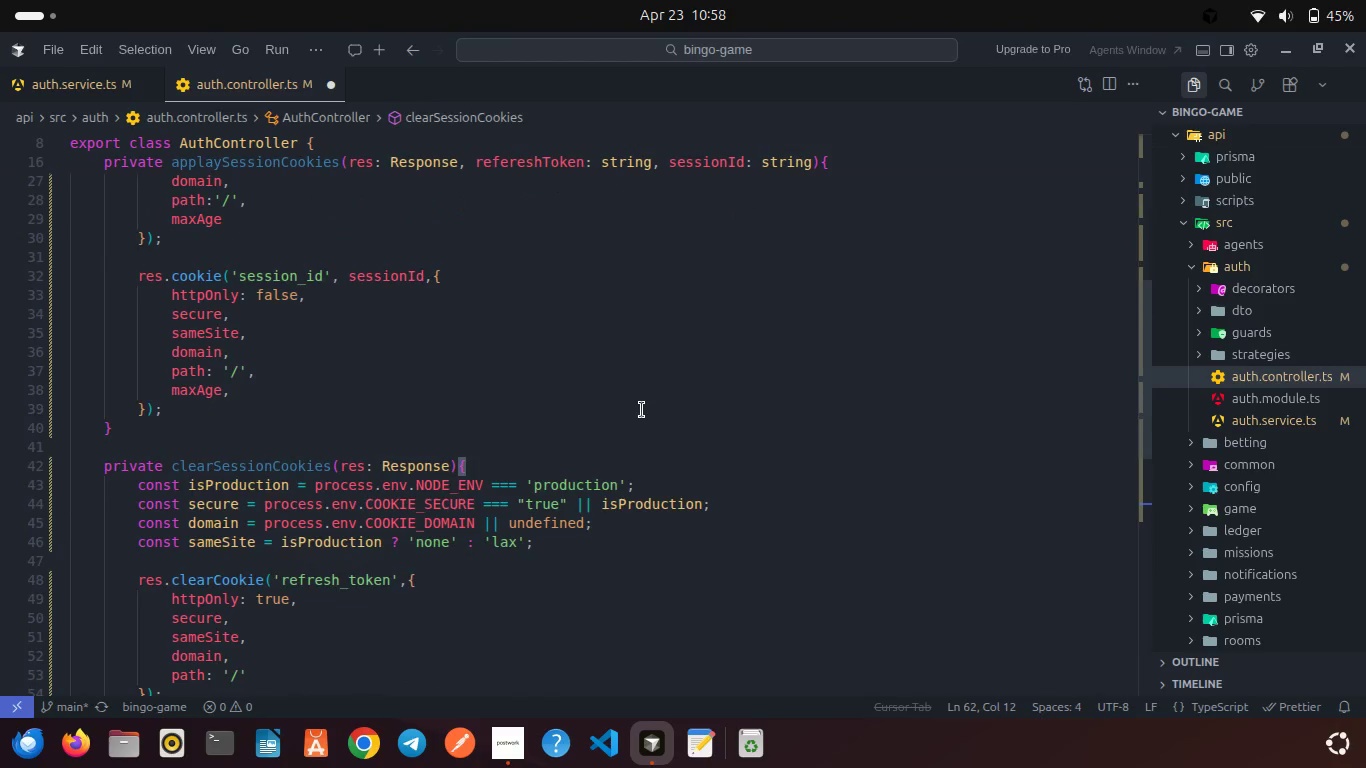 
left_click([208, 444])
 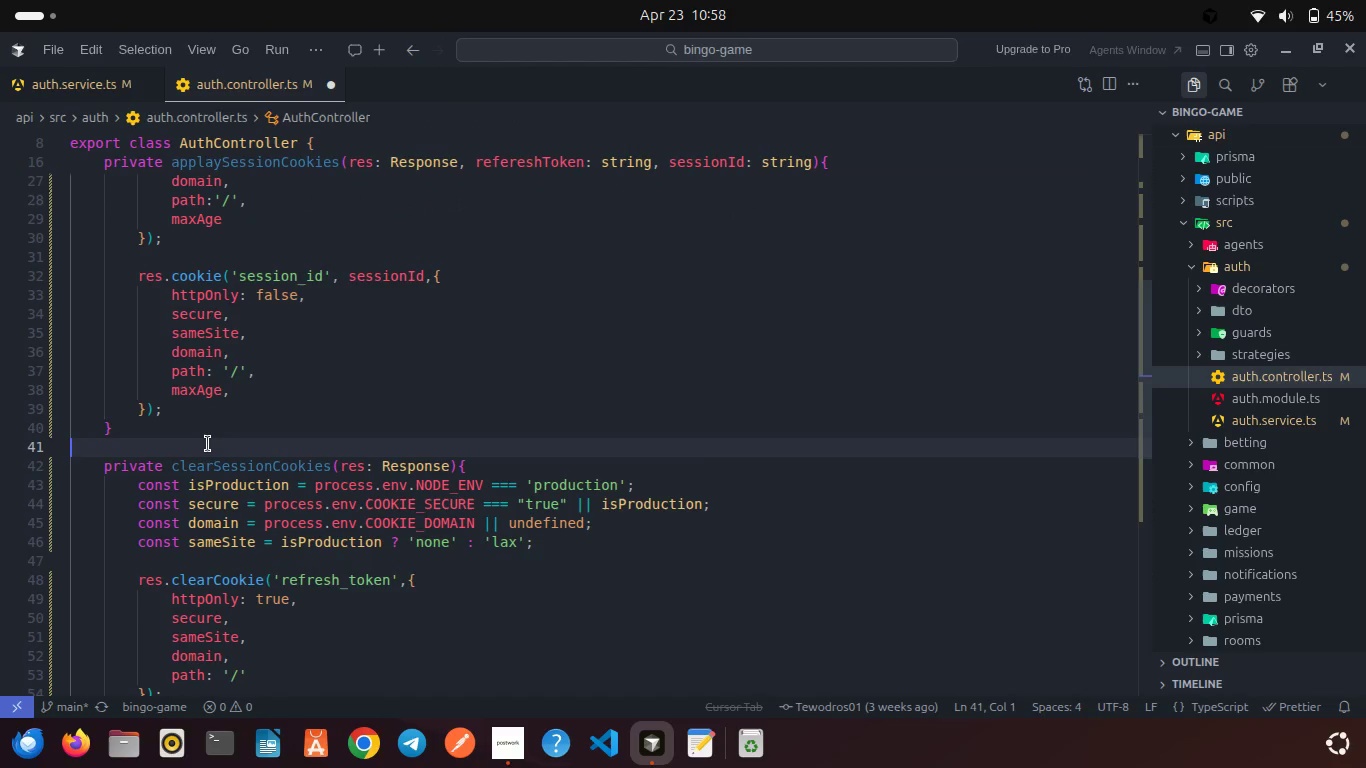 
scroll: coordinate [208, 444], scroll_direction: down, amount: 10.0
 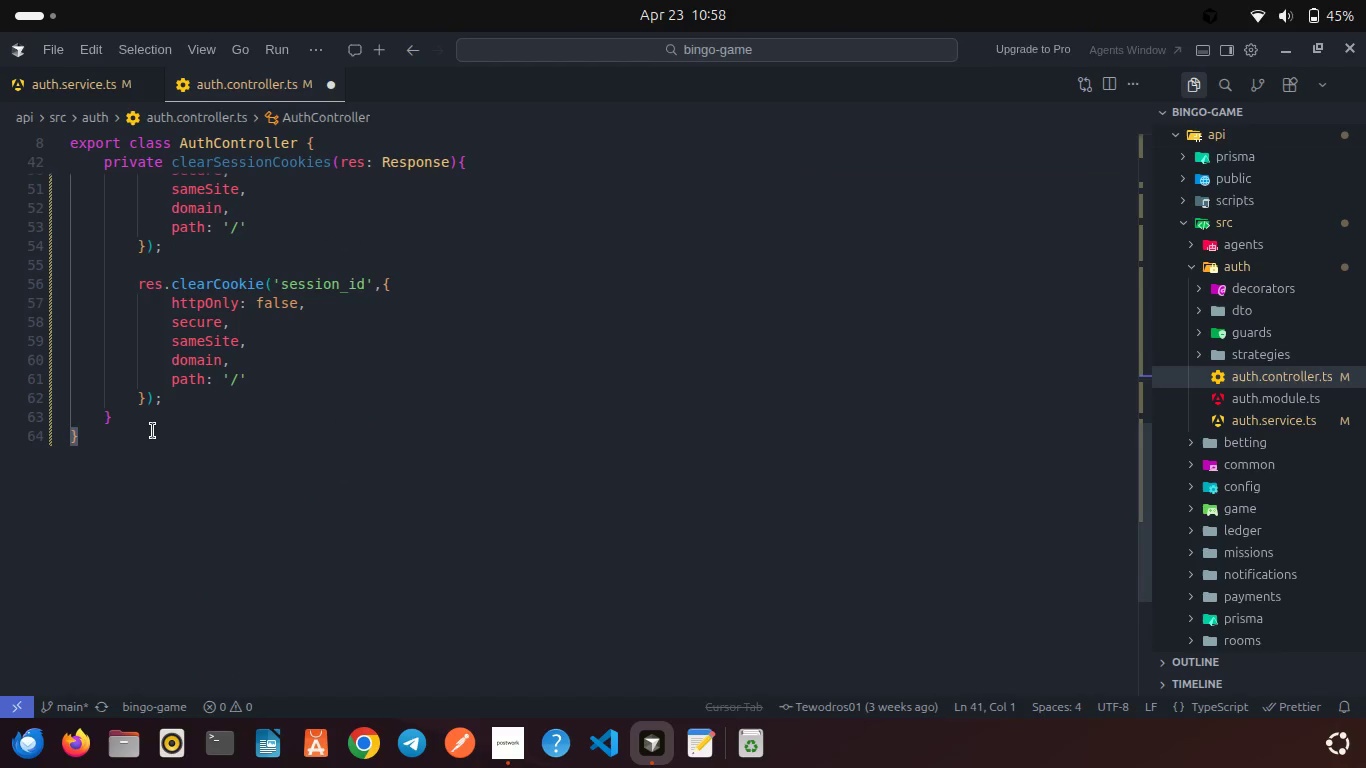 
left_click([153, 431])
 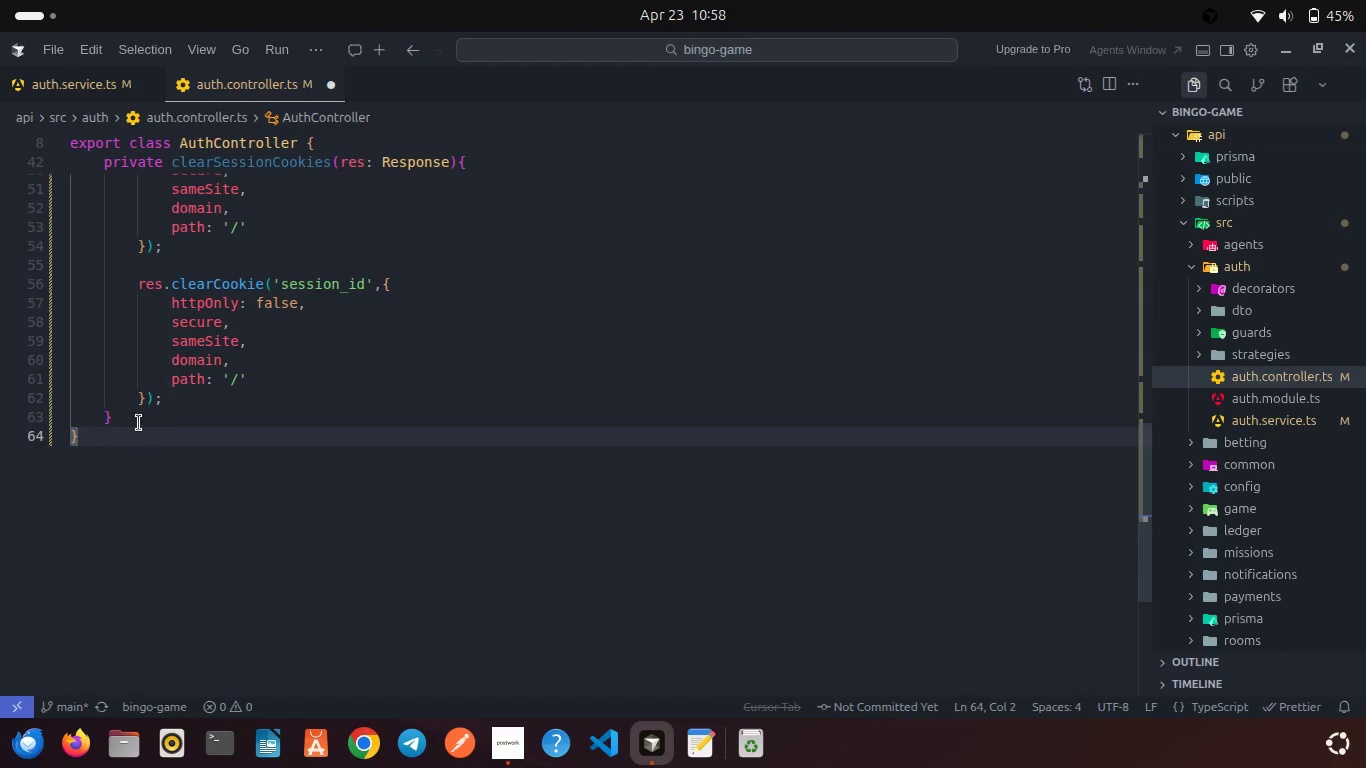 
left_click([139, 423])
 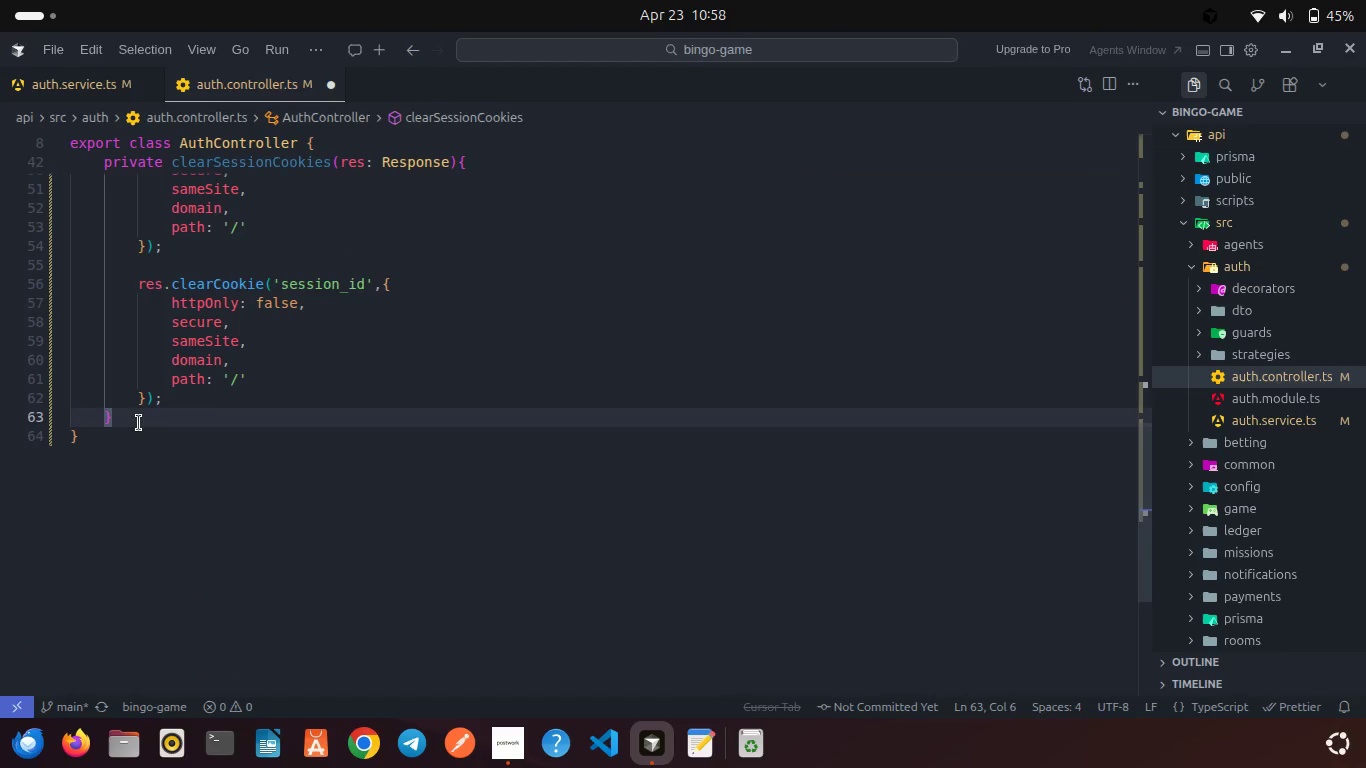 
key(Enter)
 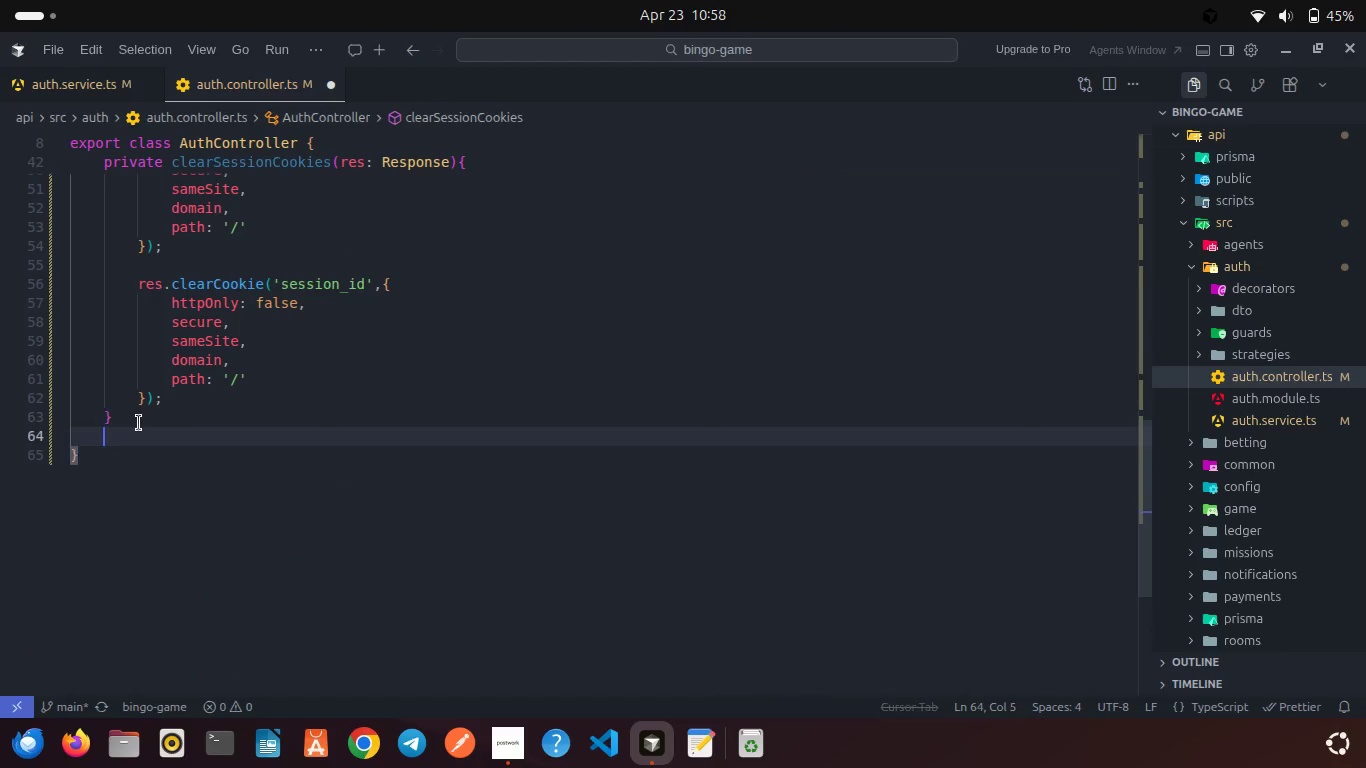 
key(Enter)
 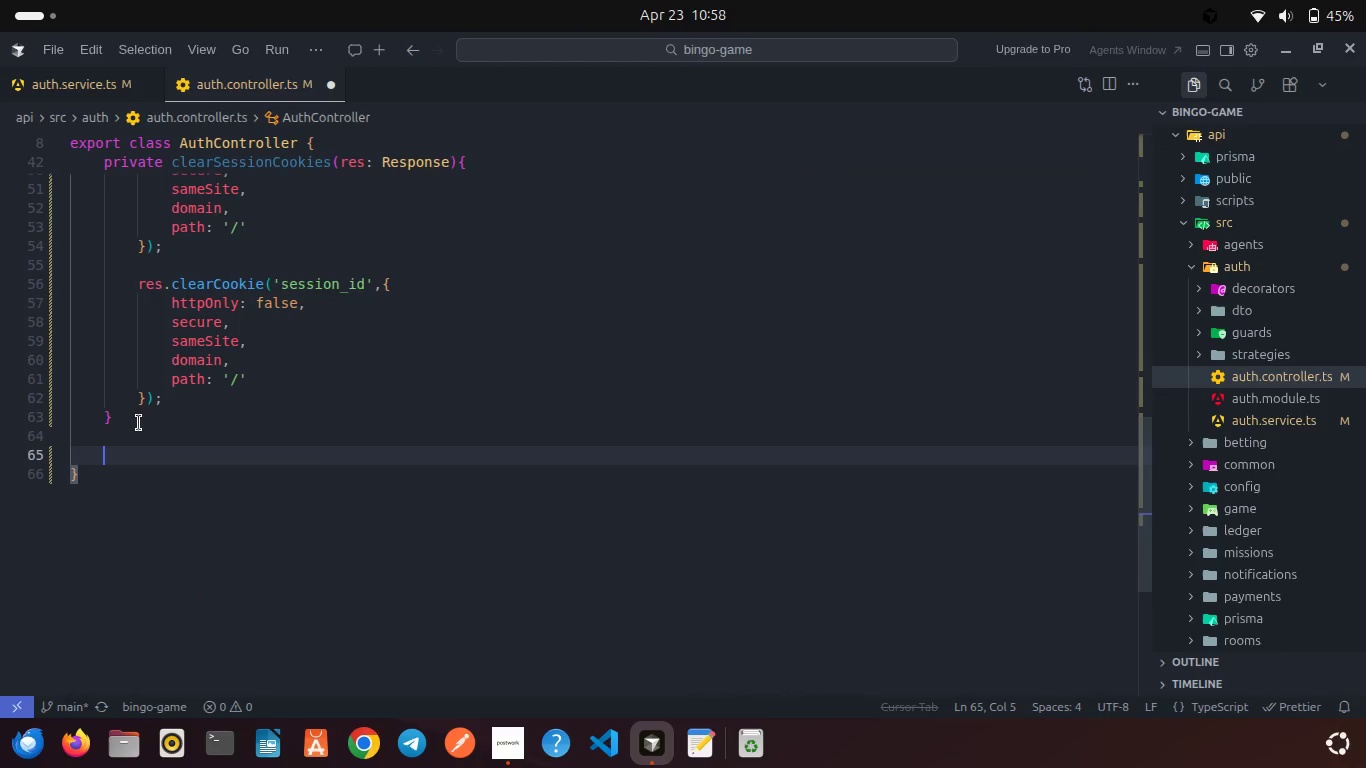 
type(@ApiOpr)
 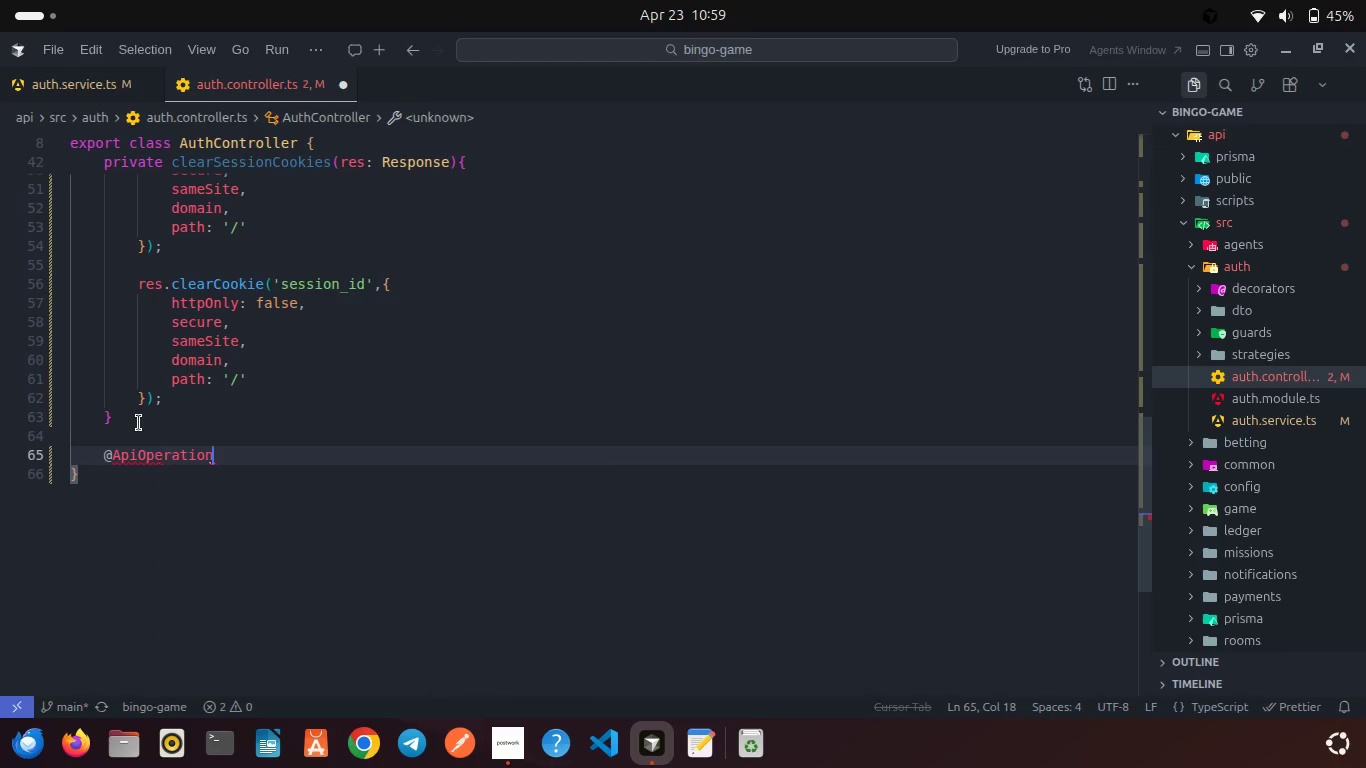 
 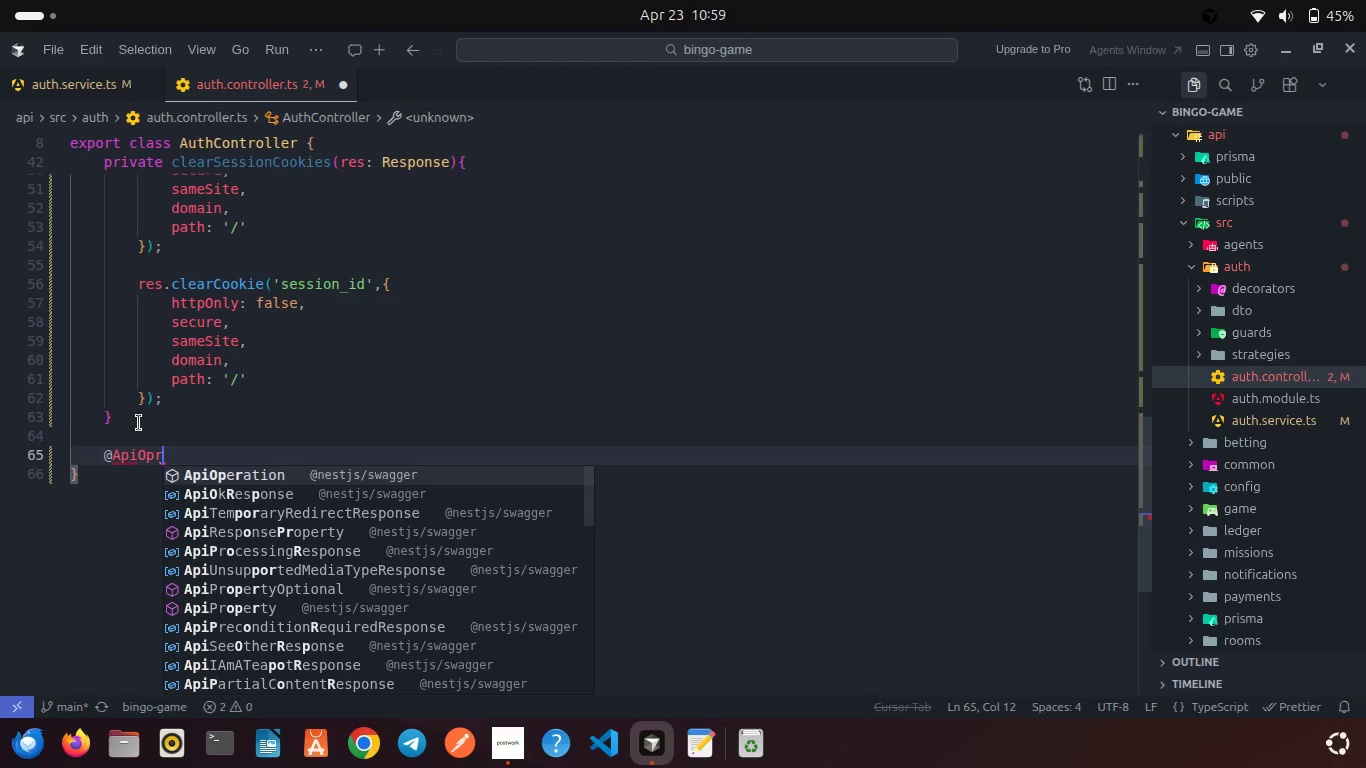 
key(Enter)
 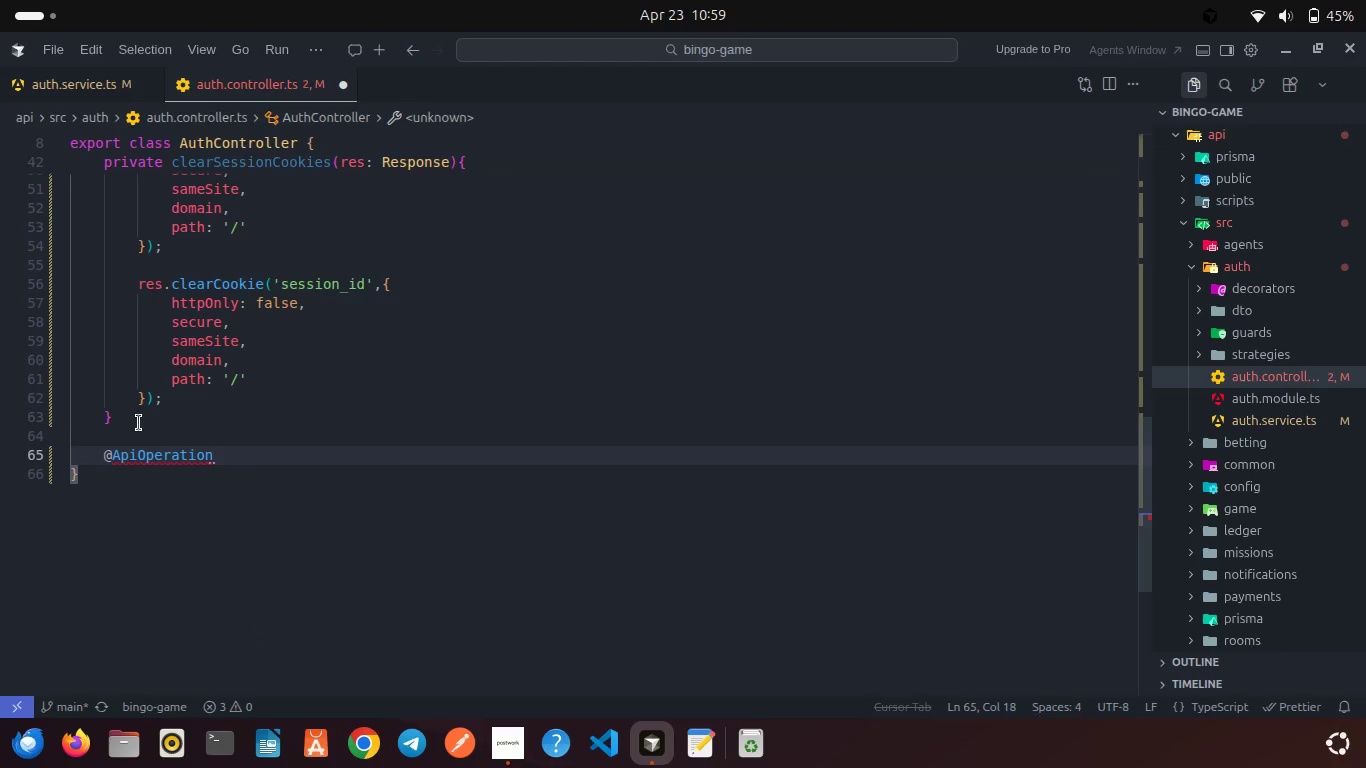 
type(({ summ)
 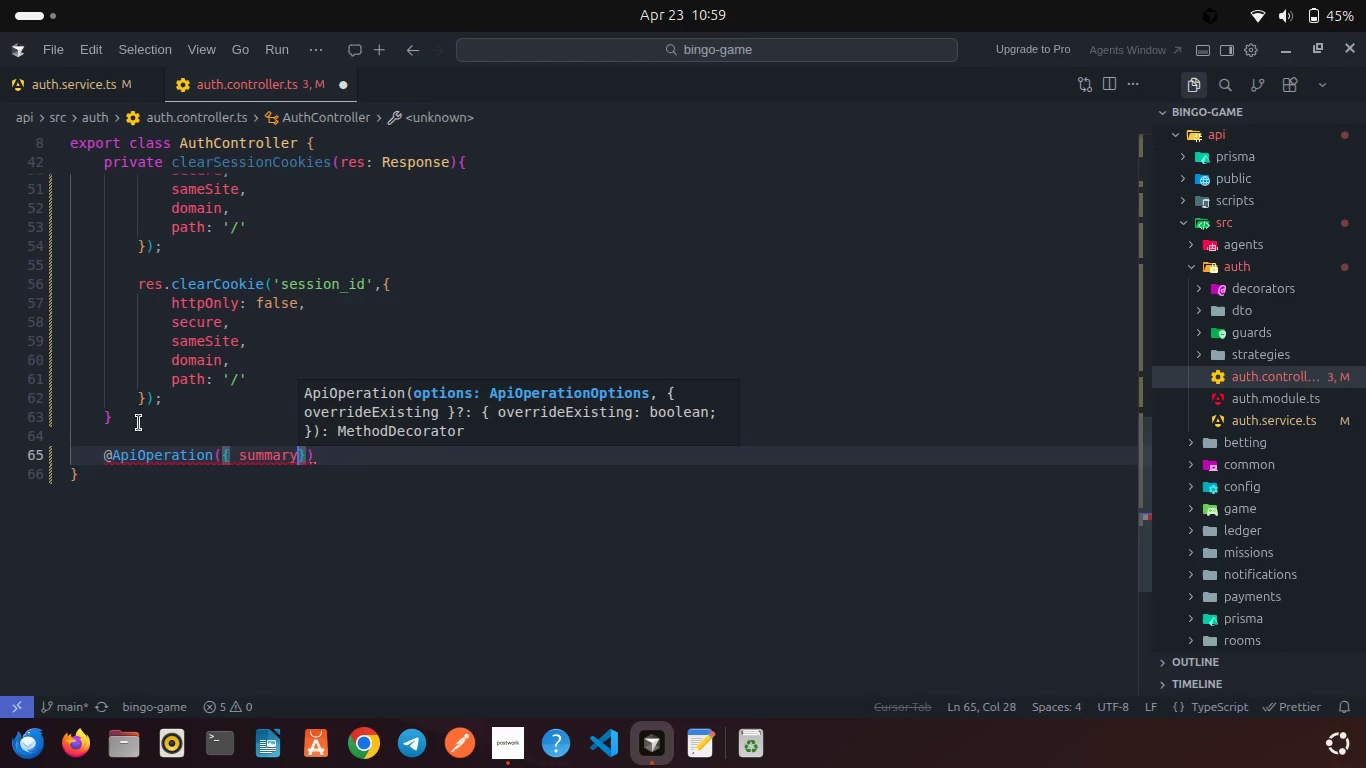 
 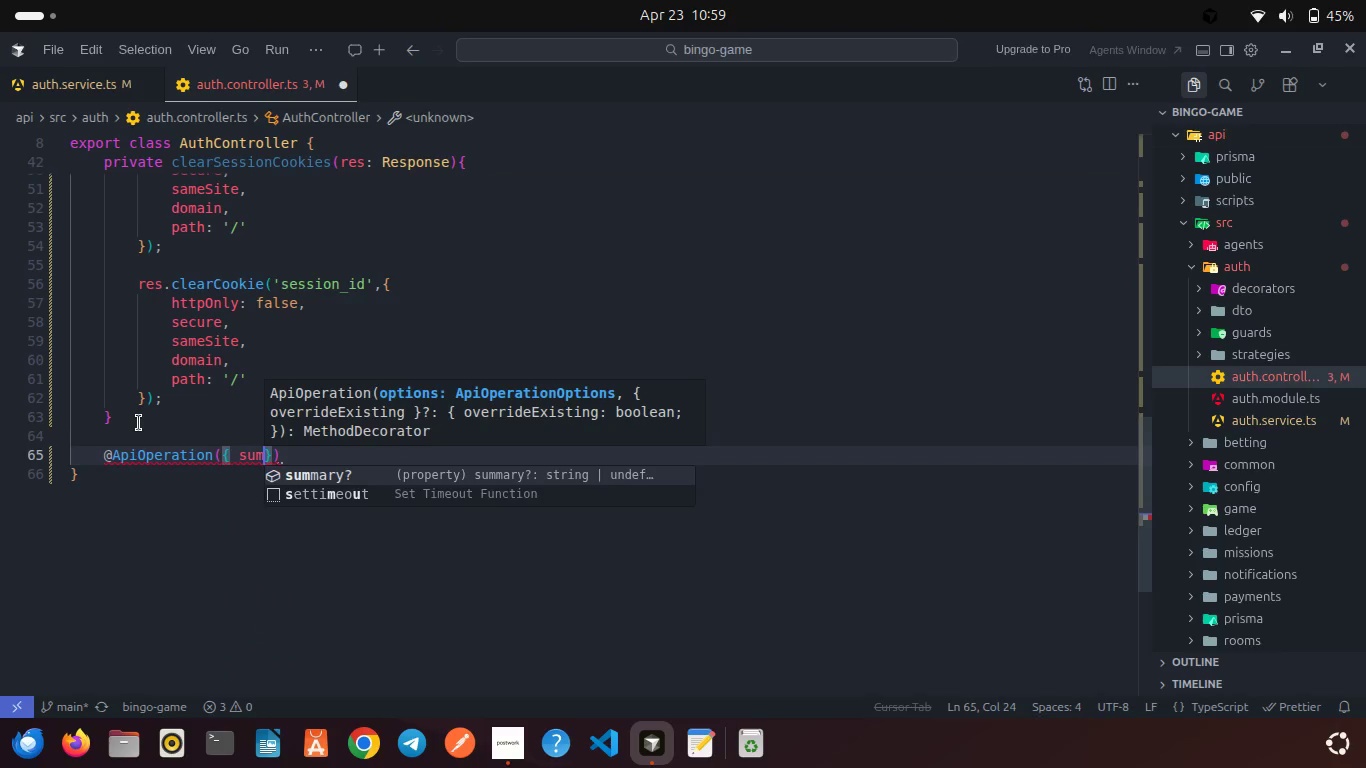 
key(Enter)
 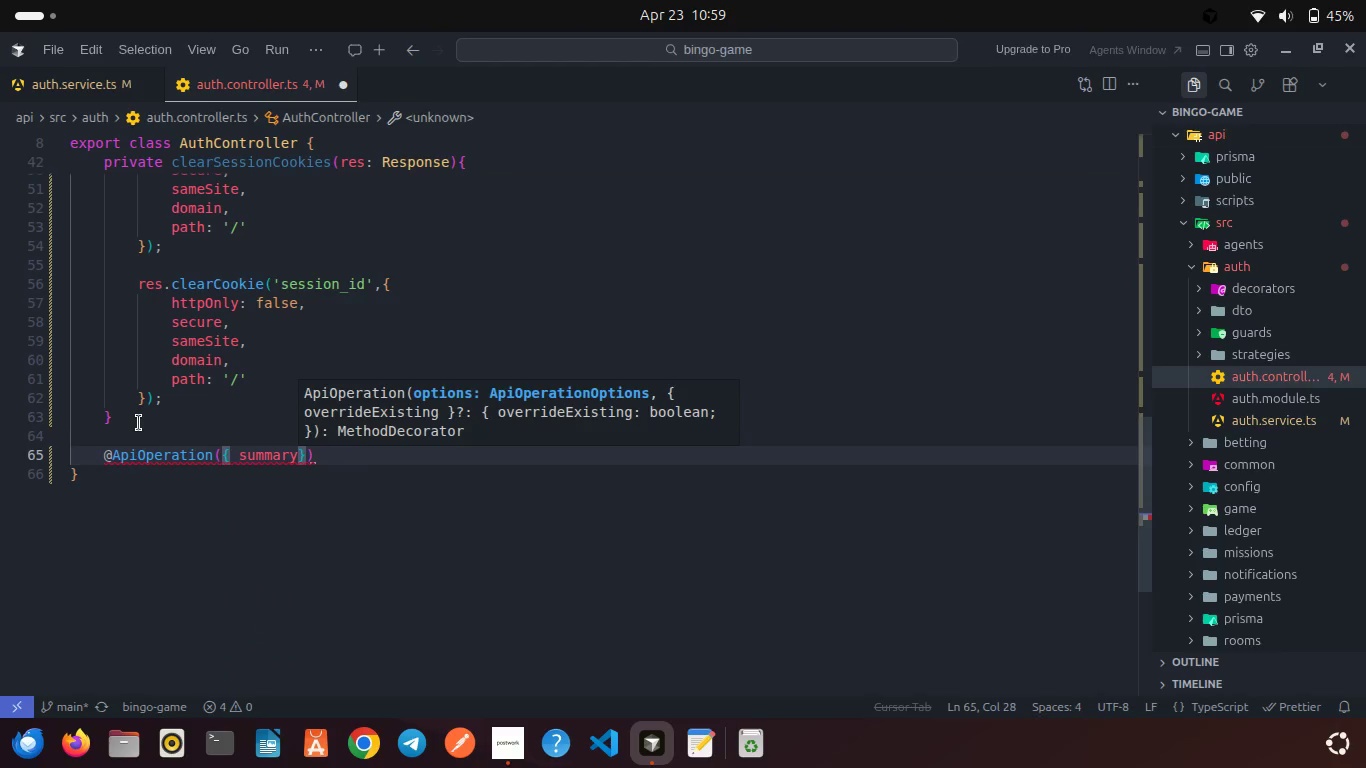 
type(: 'Register a new user)
 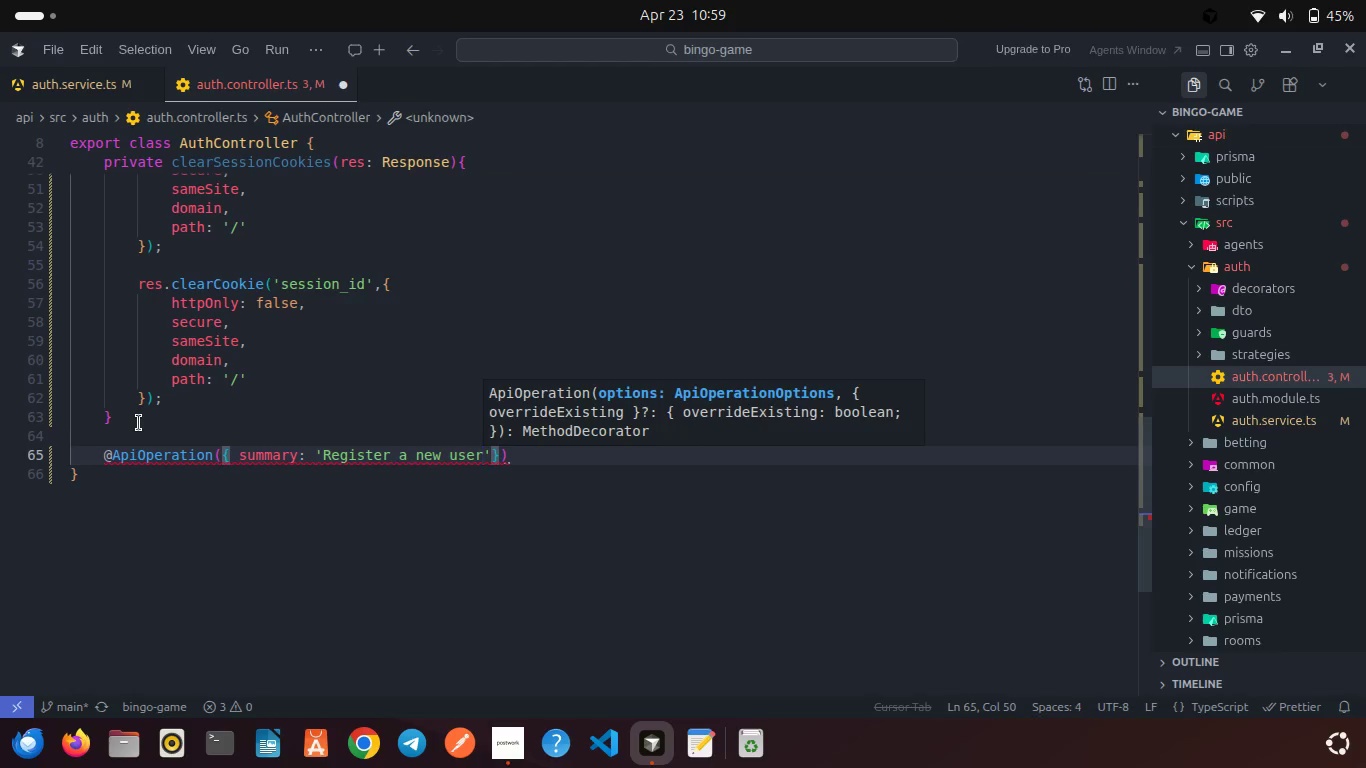 
key(ArrowRight)
 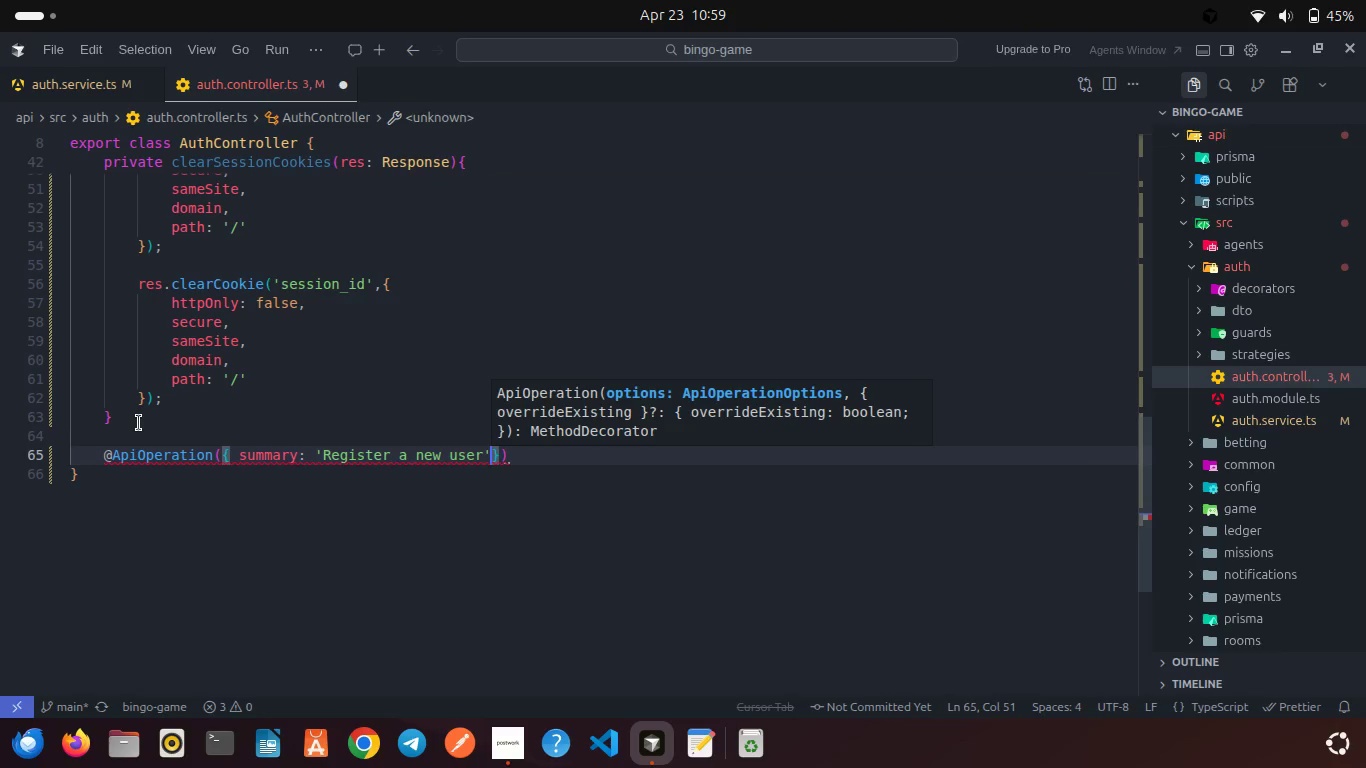 
key(ArrowRight)
 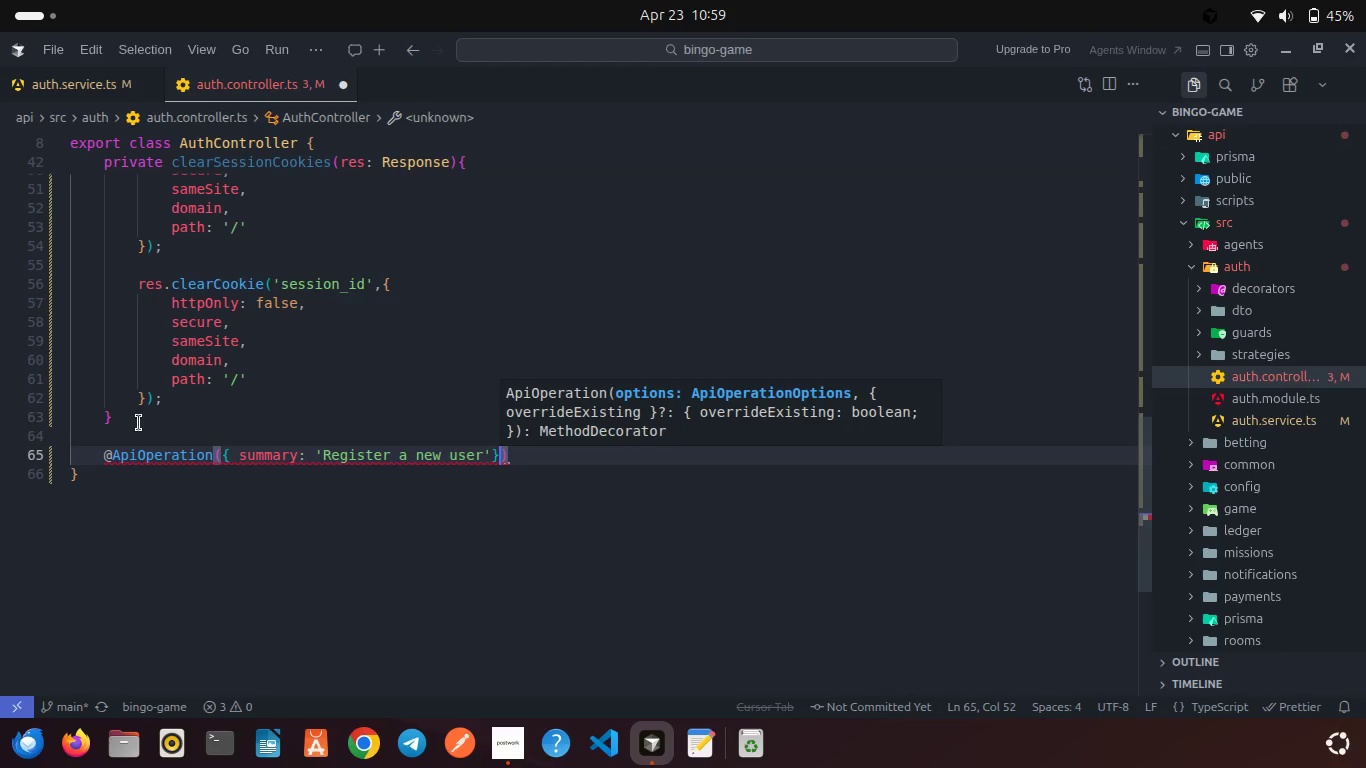 
key(ArrowRight)
 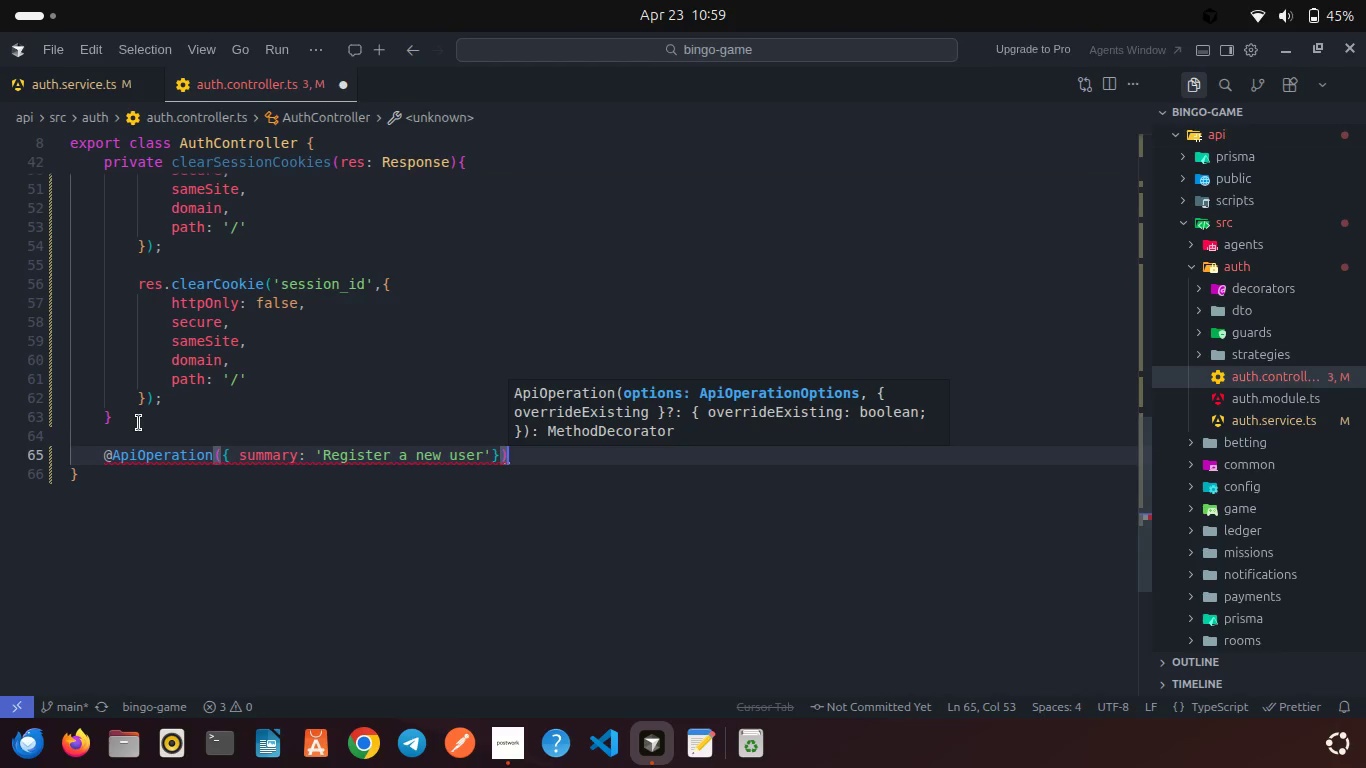 
key(Enter)
 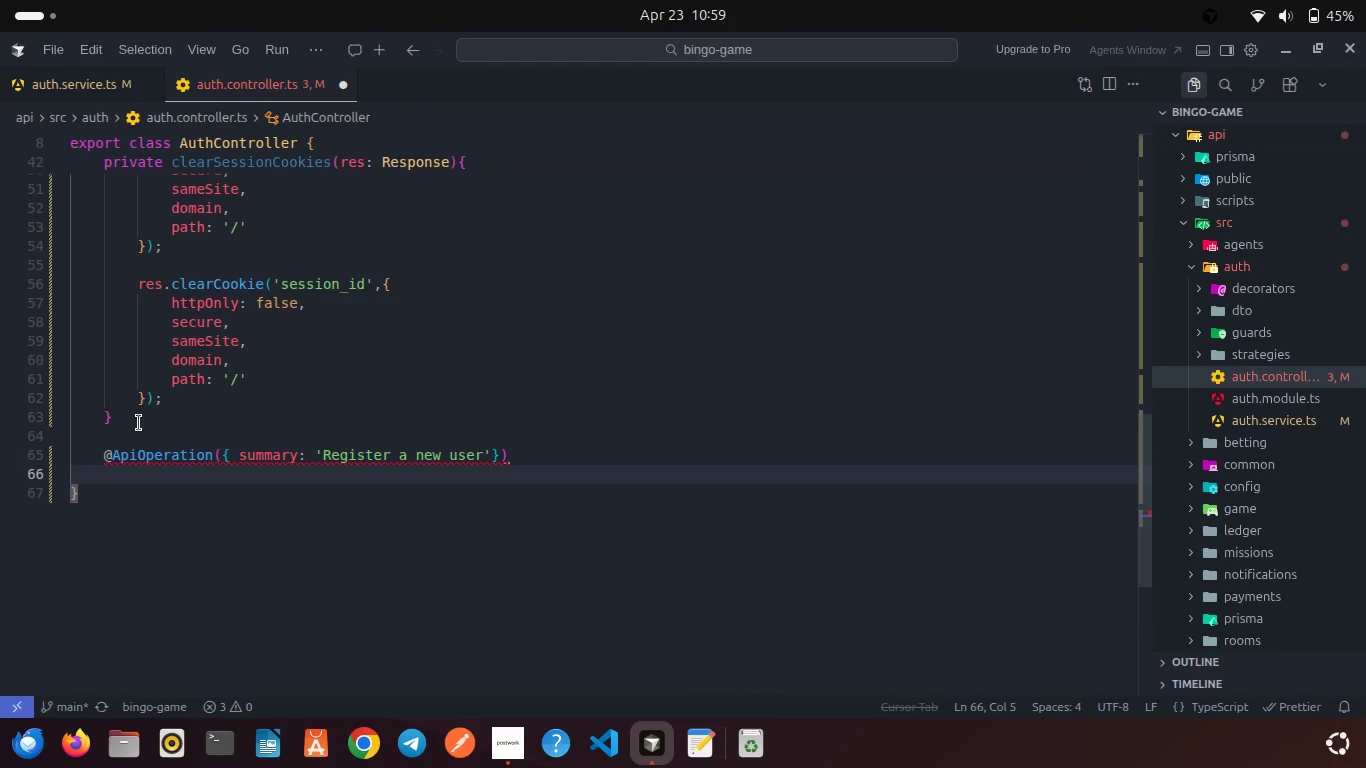 
type(@ApiRespons)
 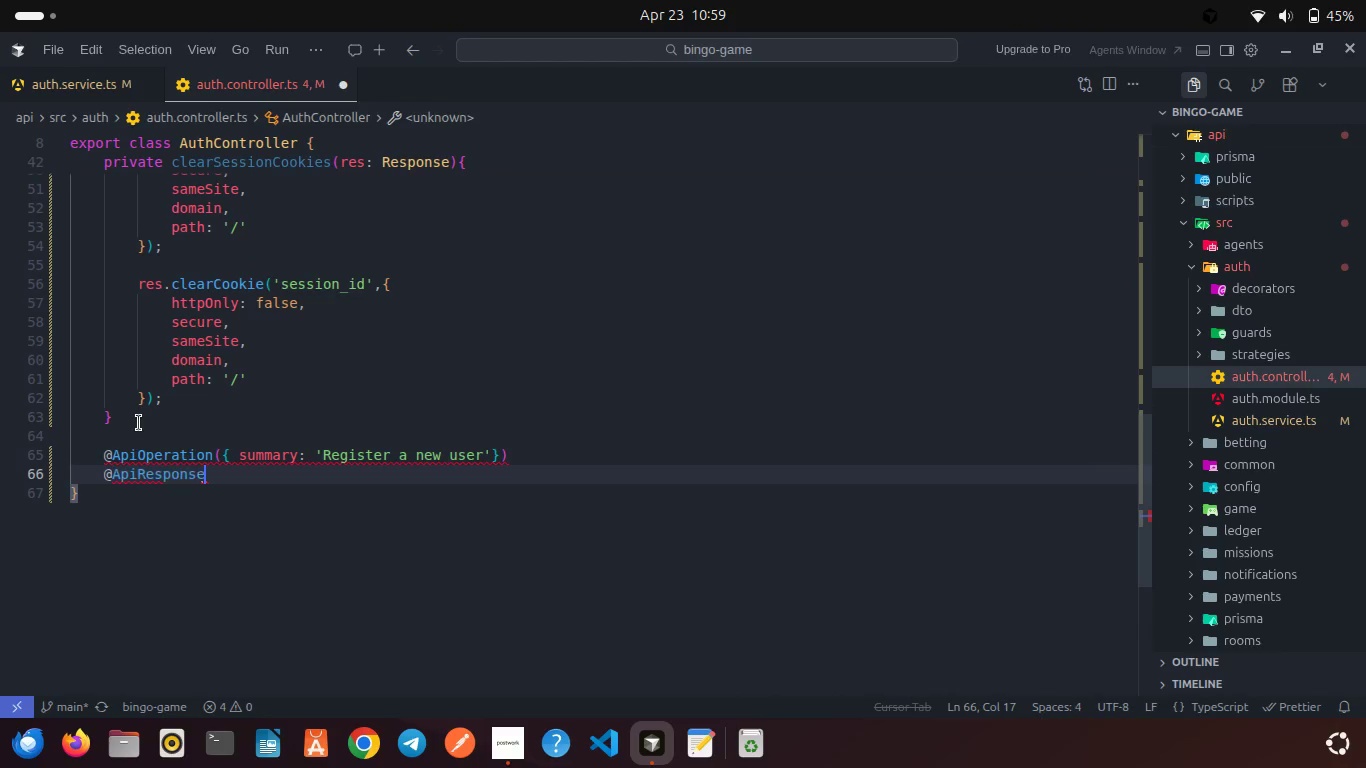 
 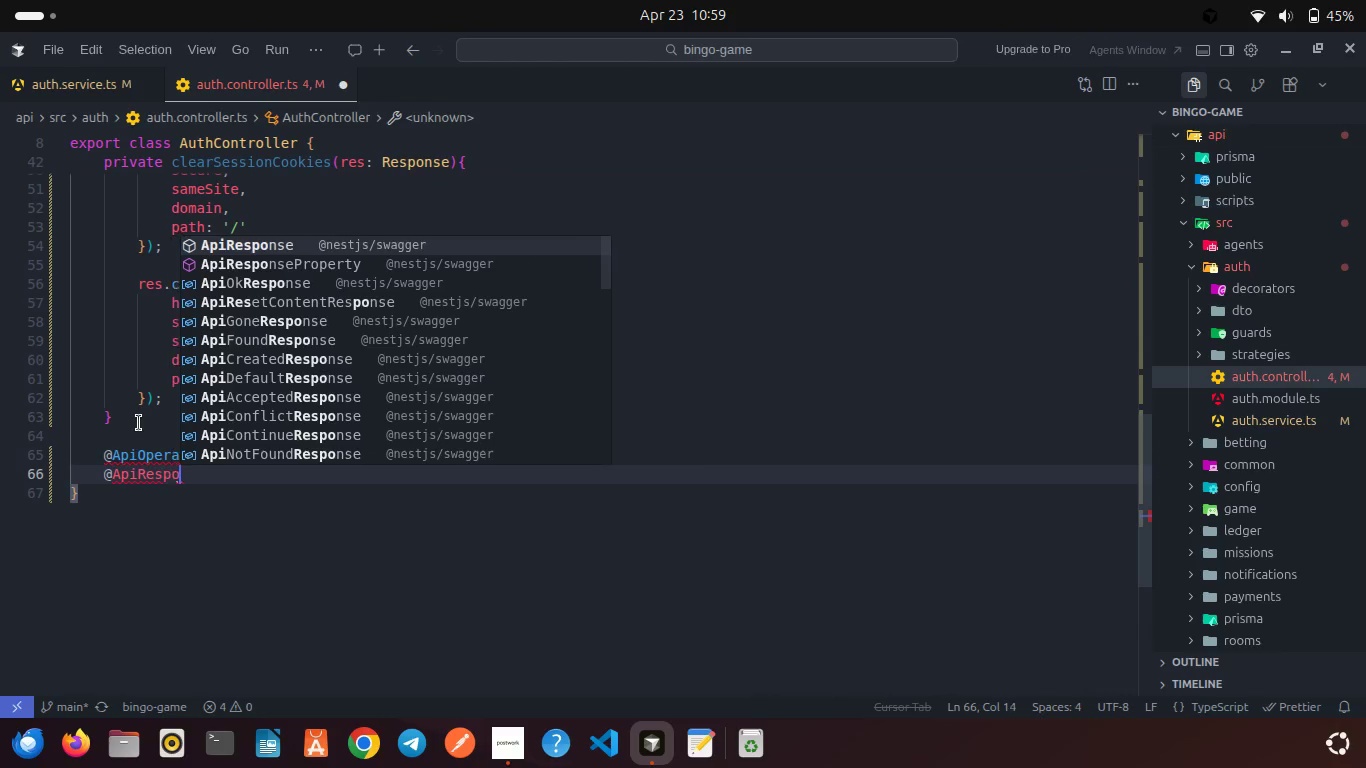 
key(Enter)
 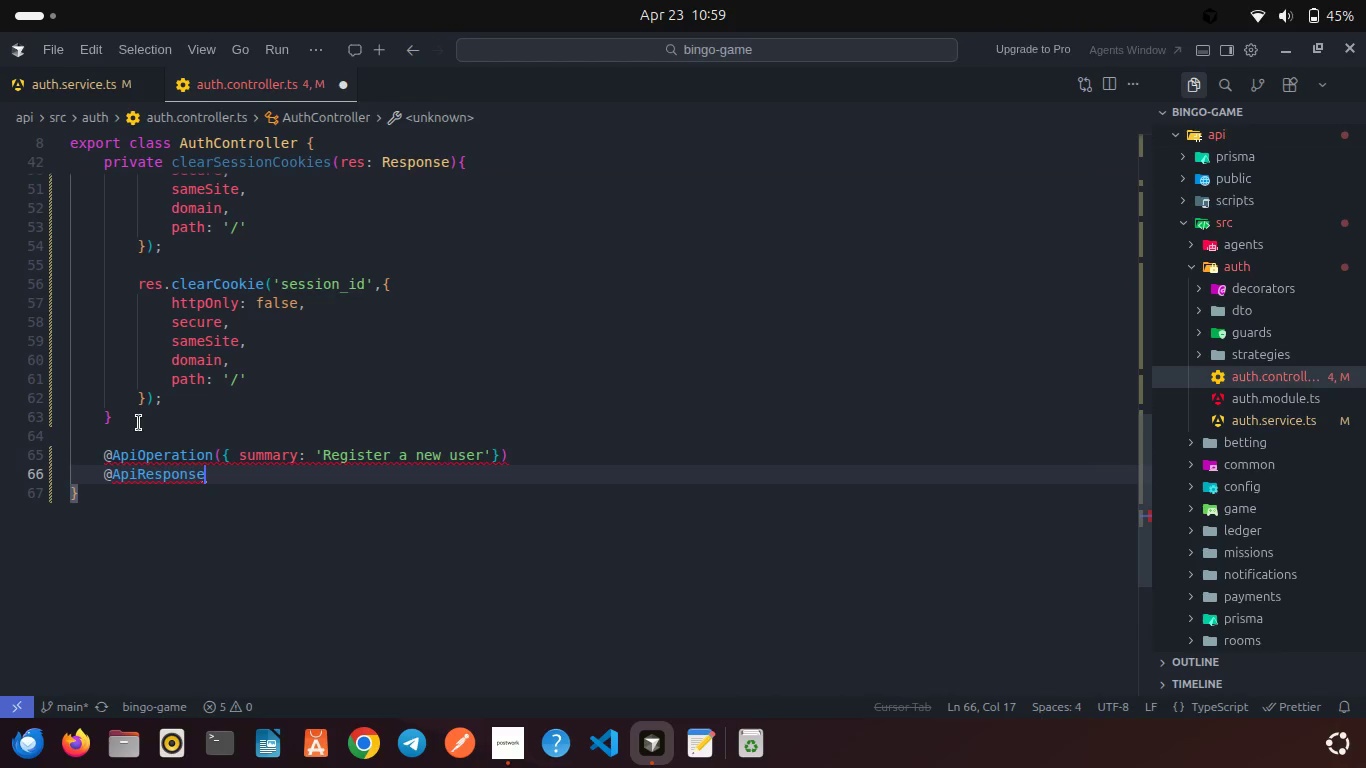 
type(({ statu)
 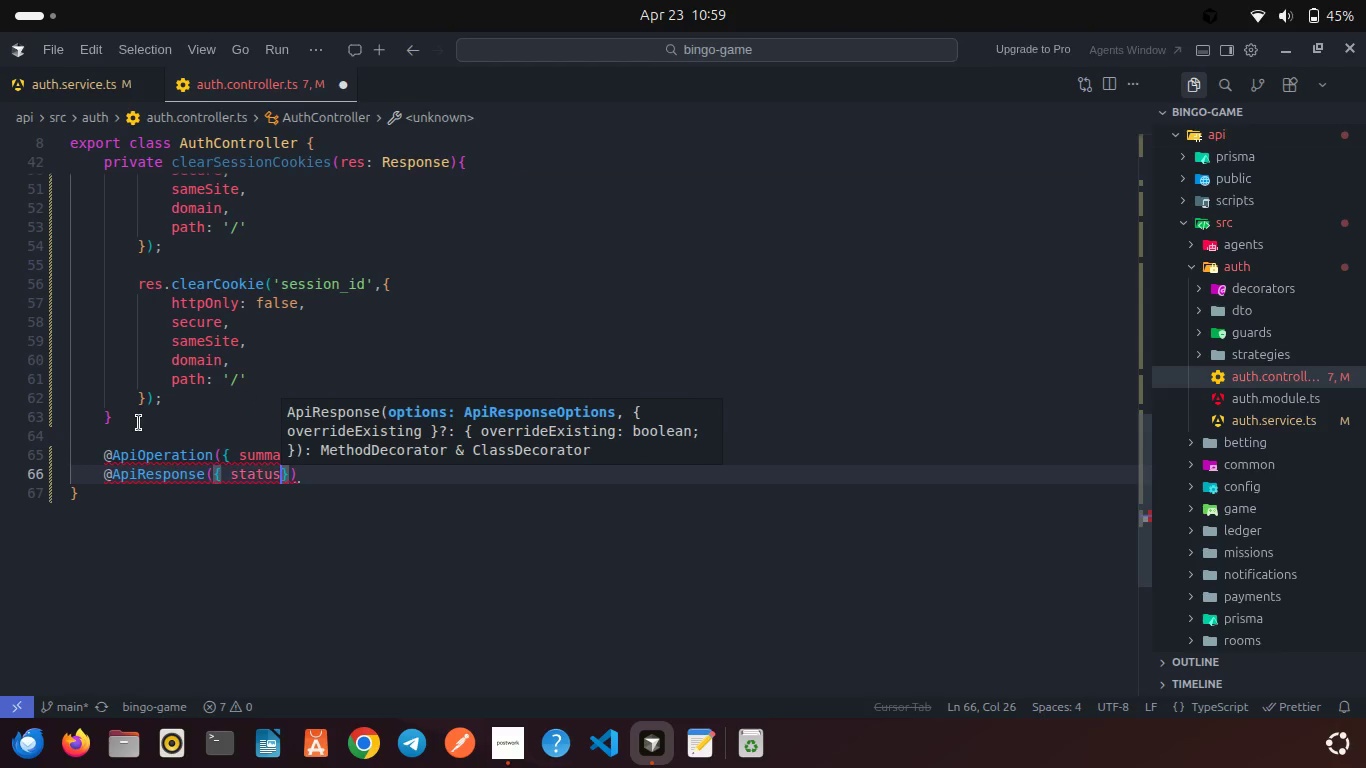 
 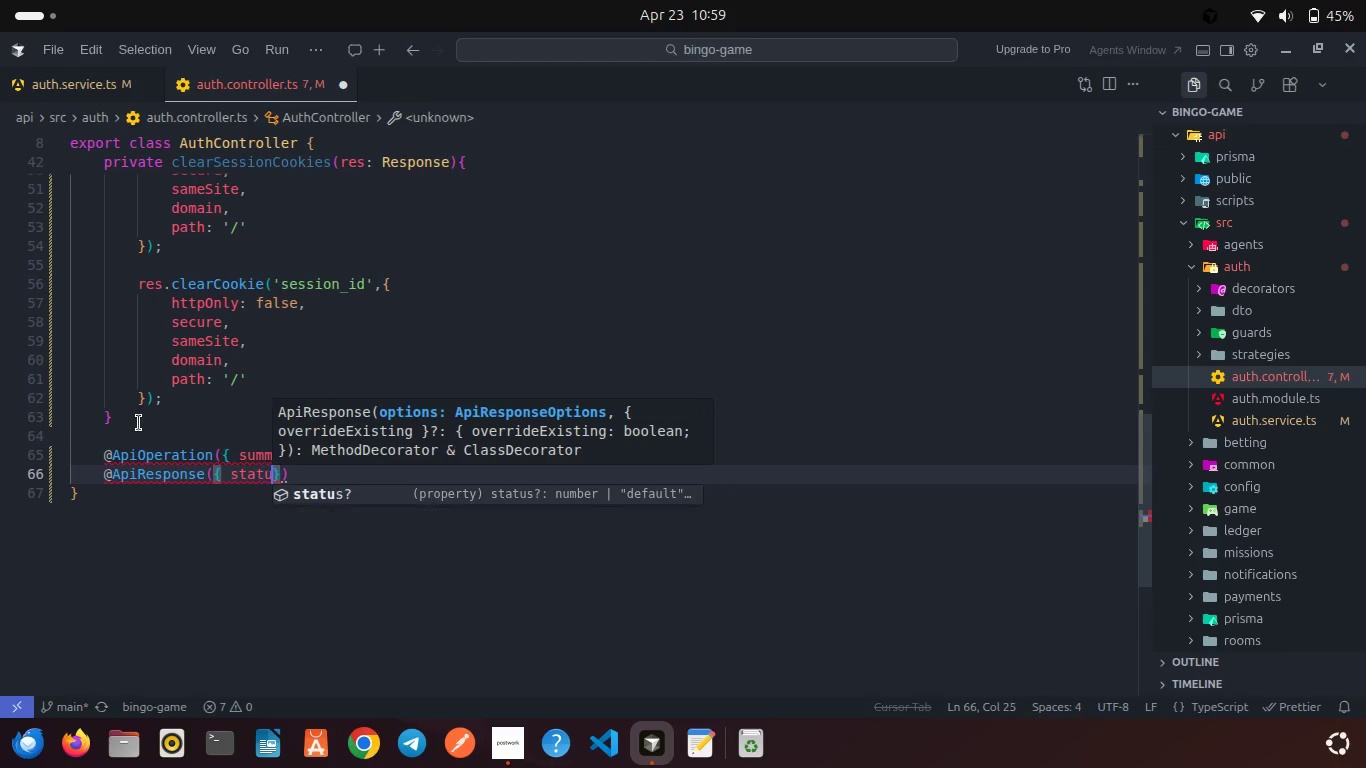 
key(Enter)
 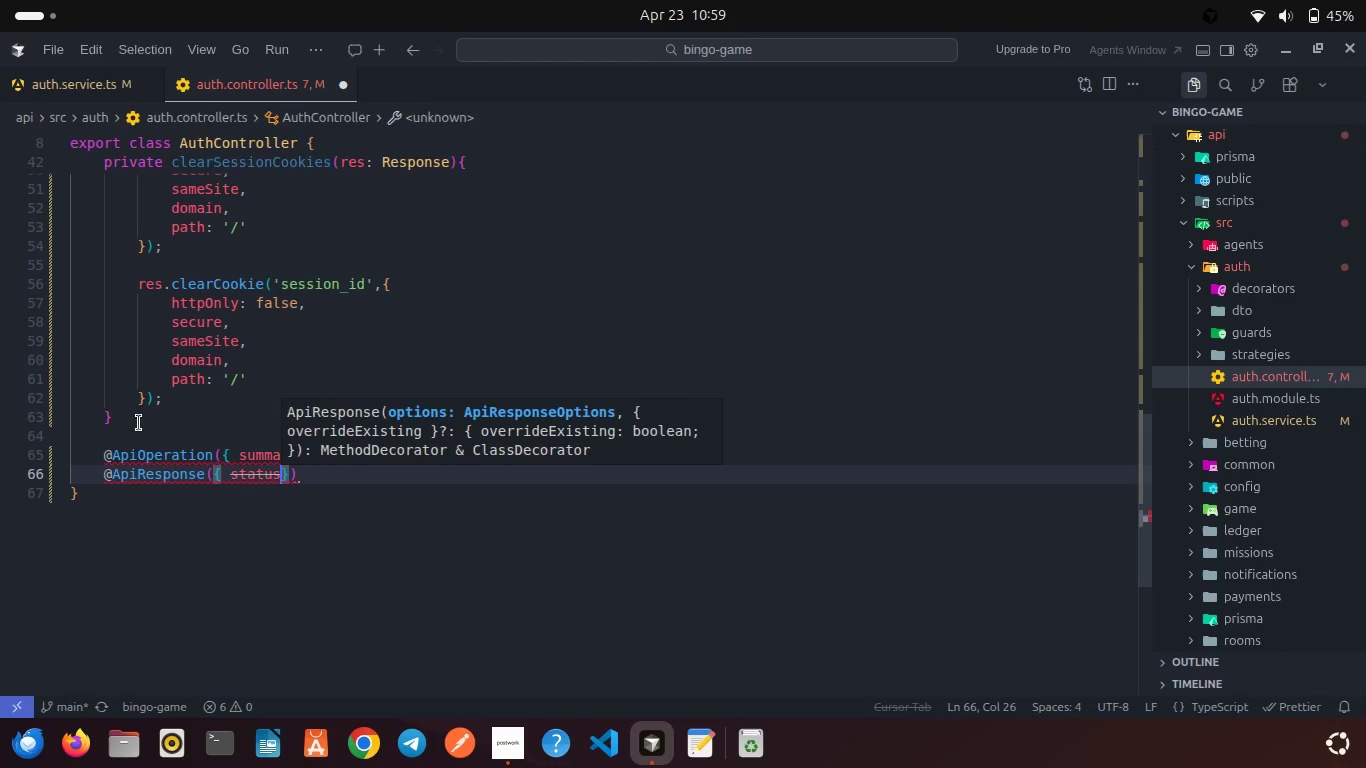 
type(: 201, desc)
 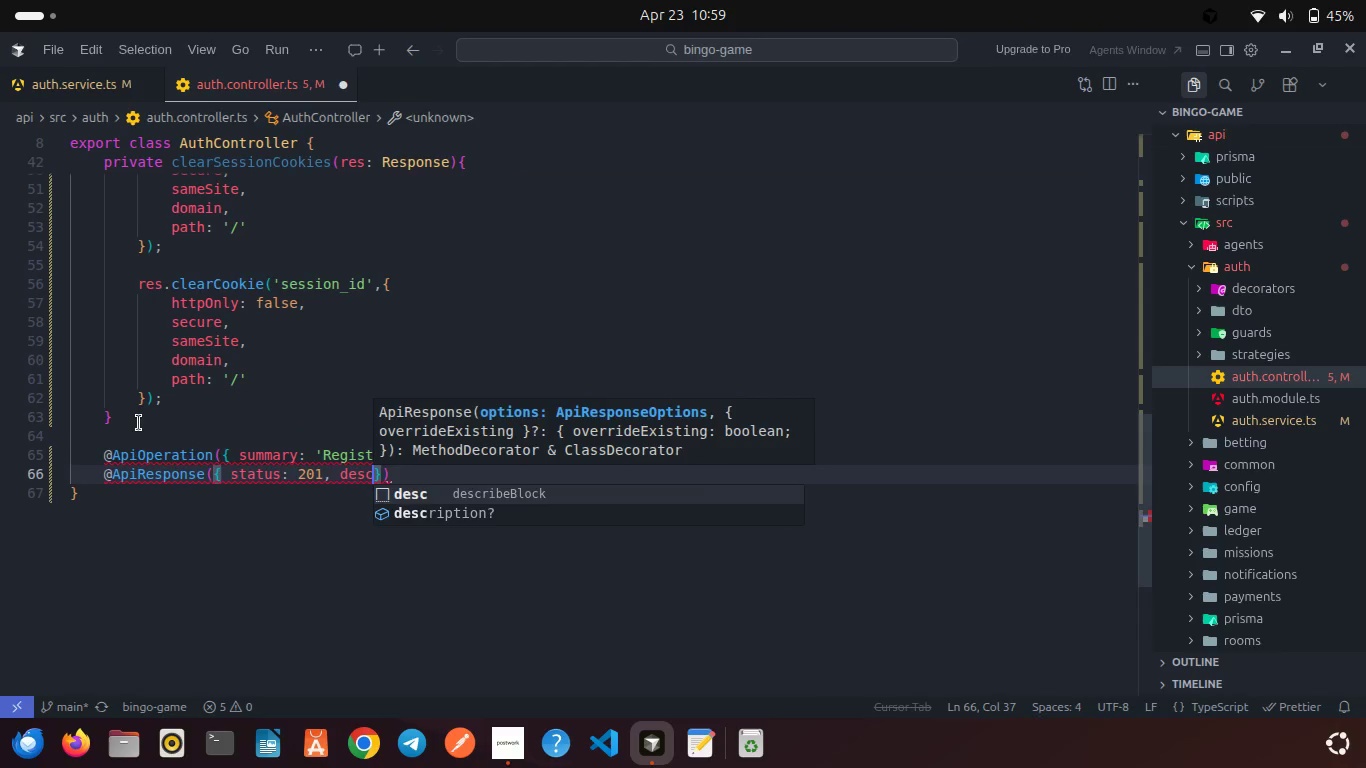 
key(Enter)
 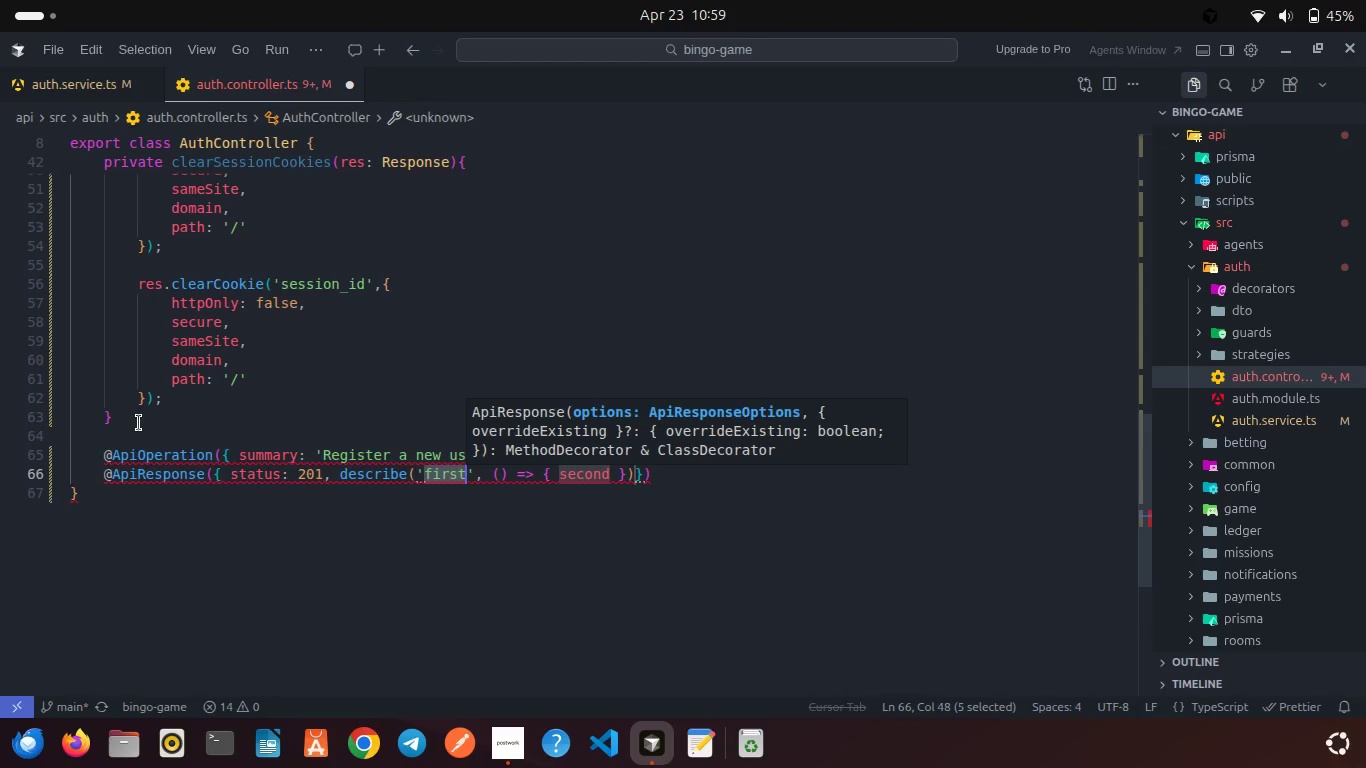 
key(Control+Z)
 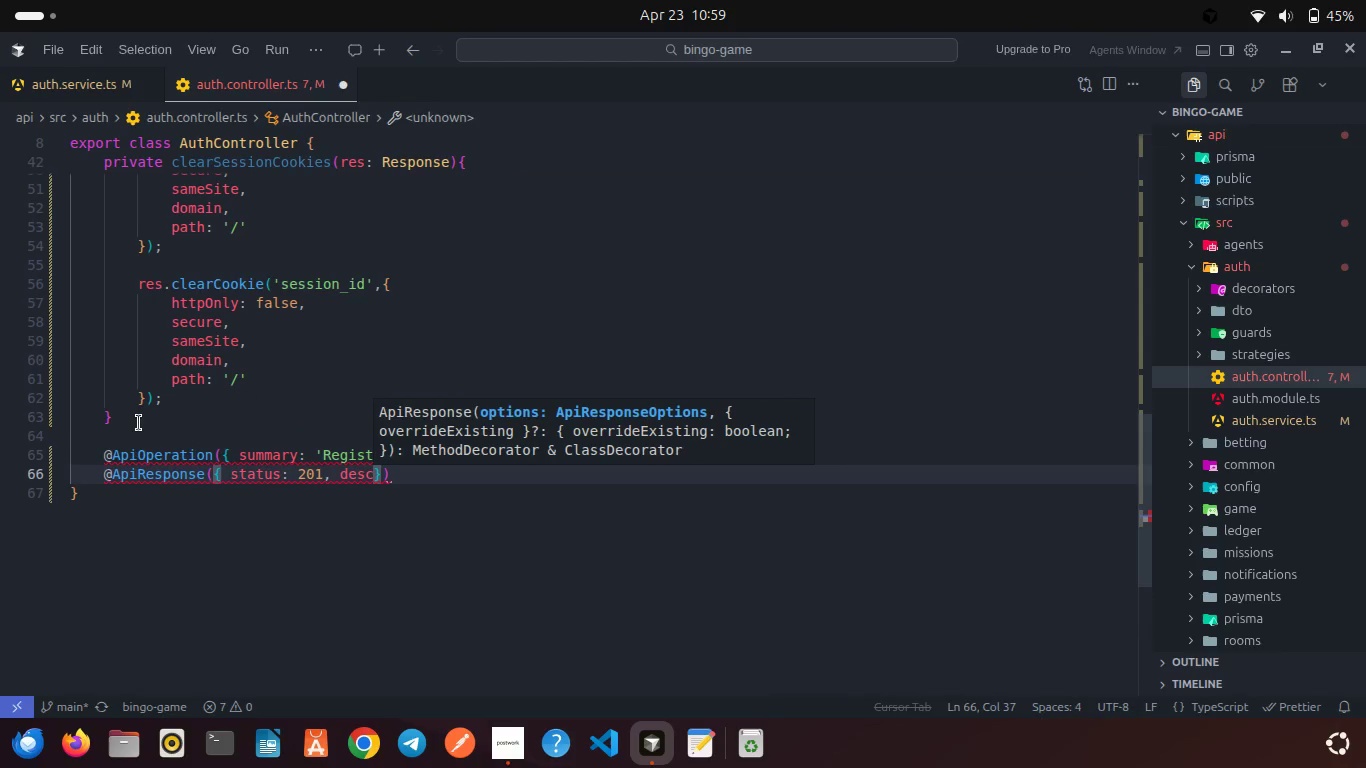 
type(ri)
 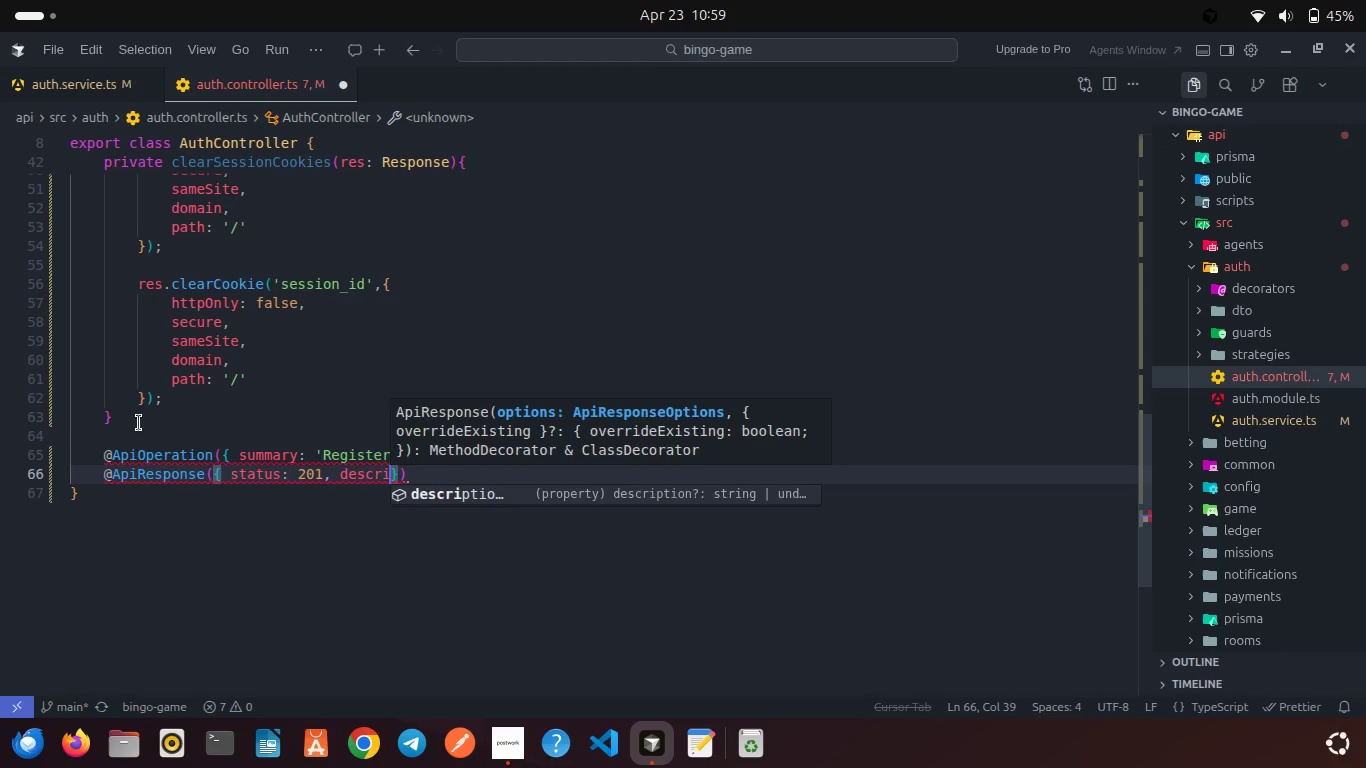 
key(Enter)
 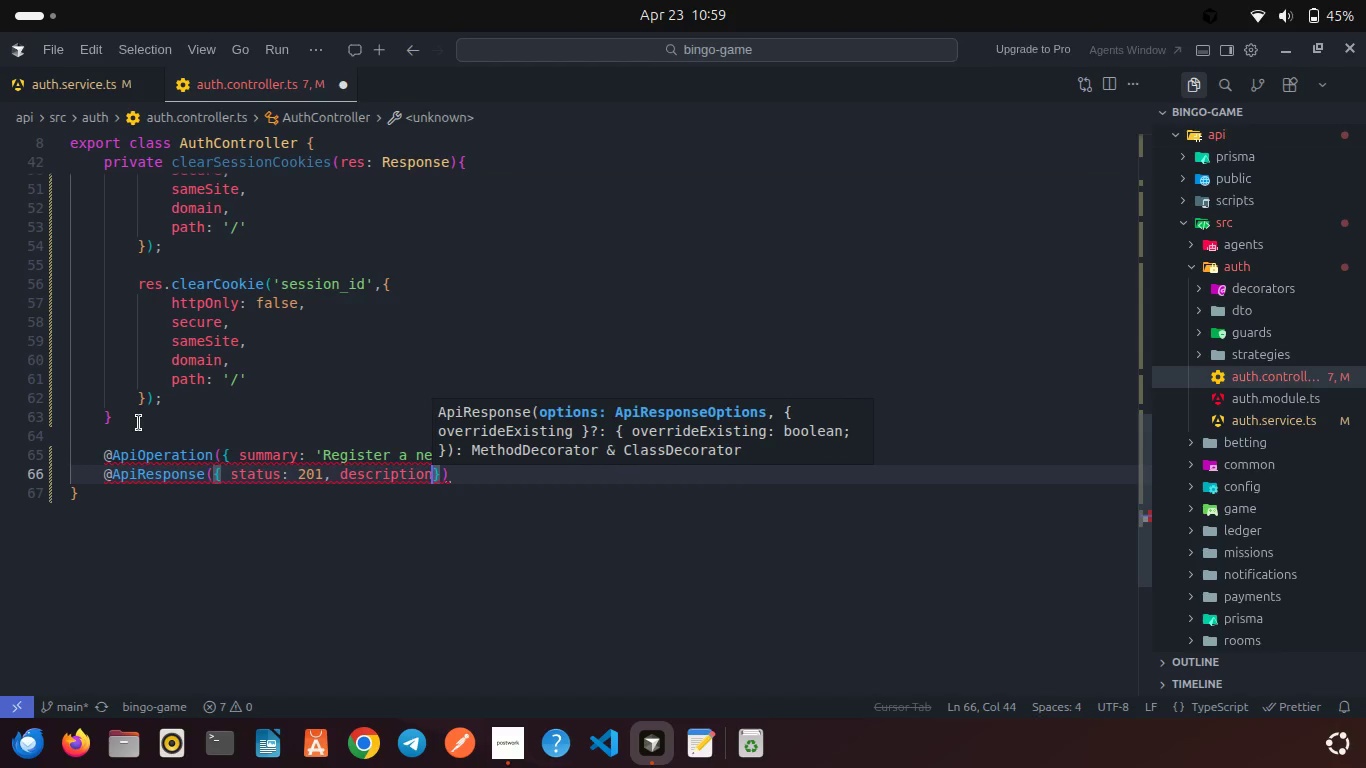 
type(: )
key(Backspace)
type( 'User registerd successfully)
 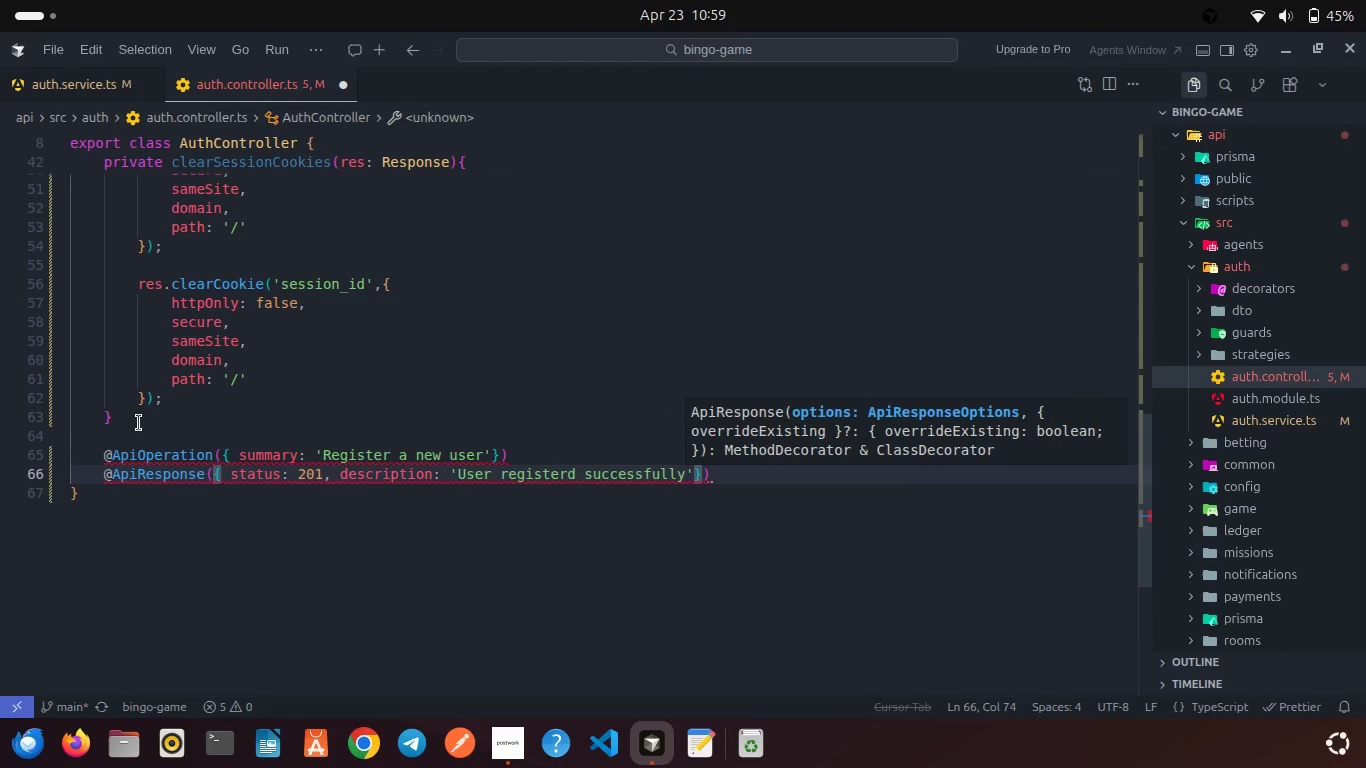 
key(ArrowRight)
 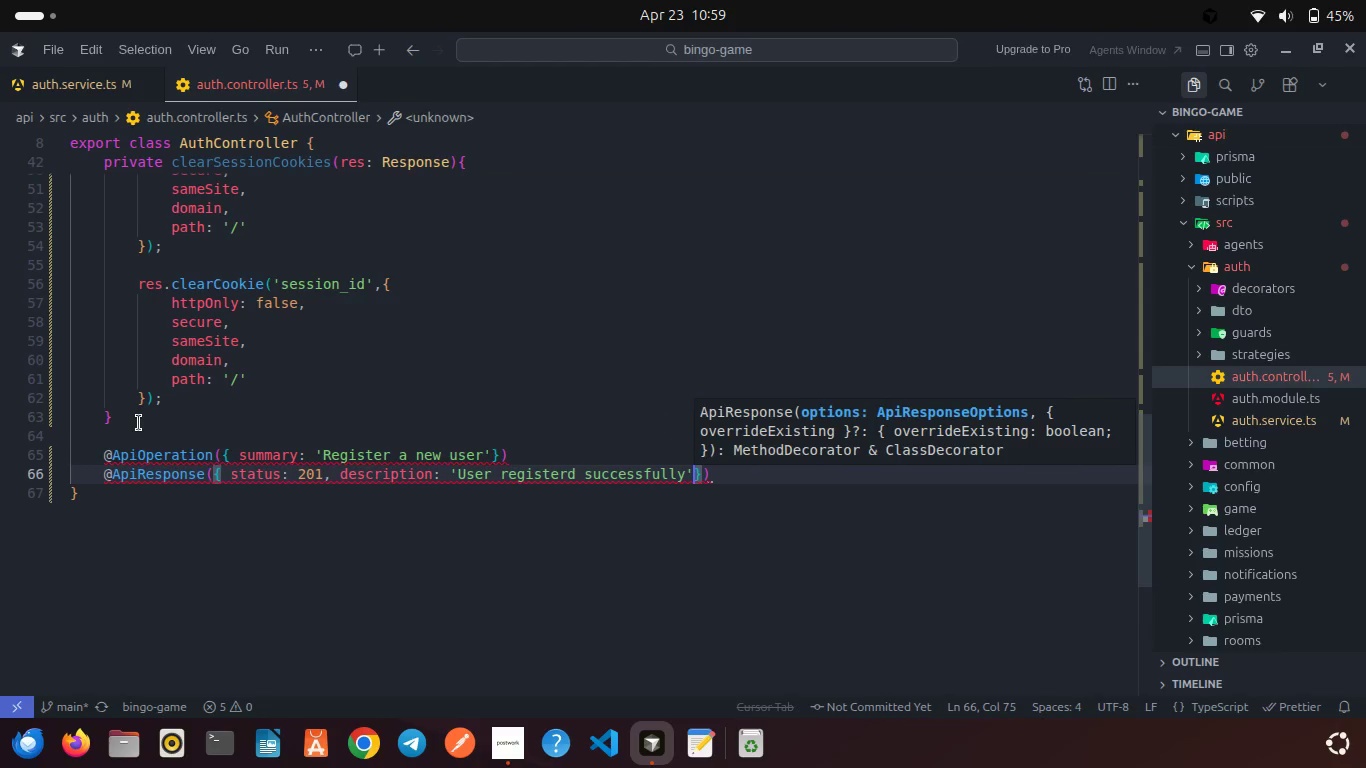 
key(Space)
 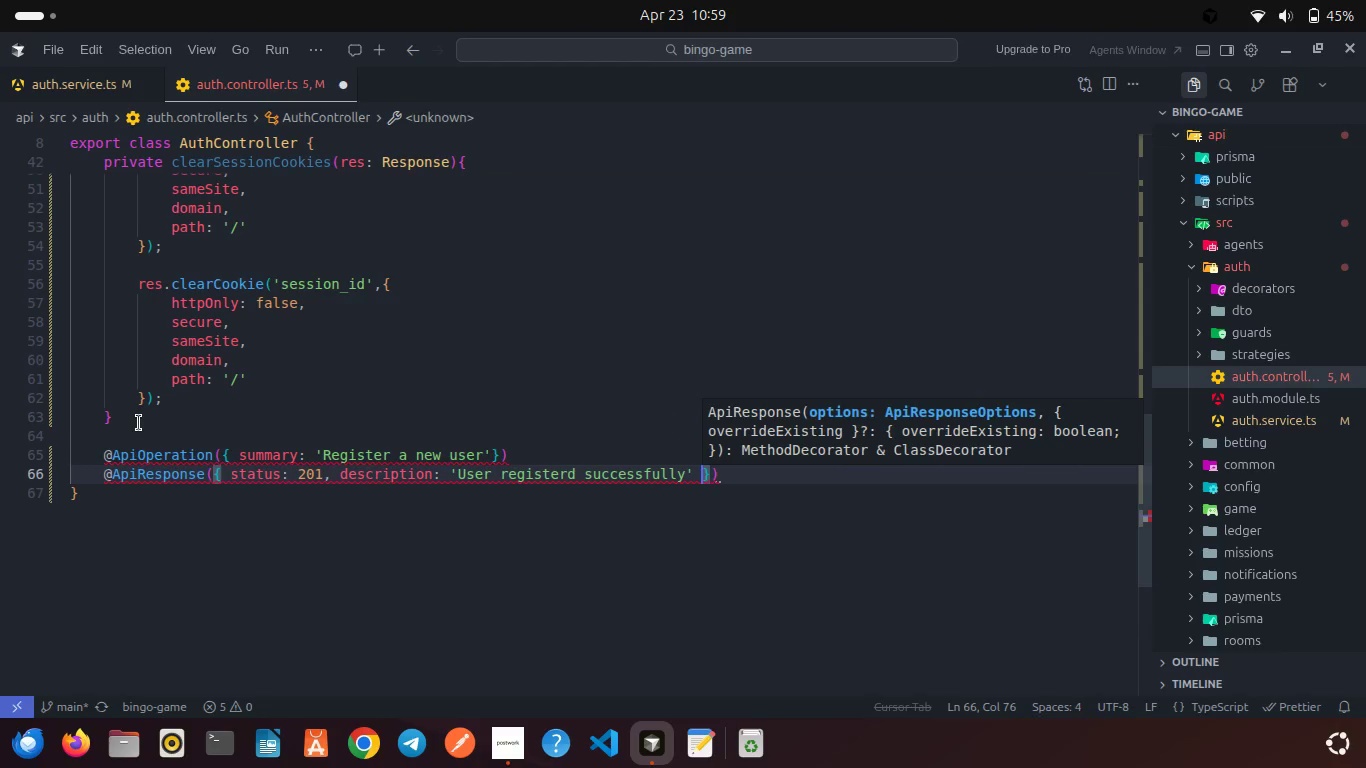 
key(ArrowRight)
 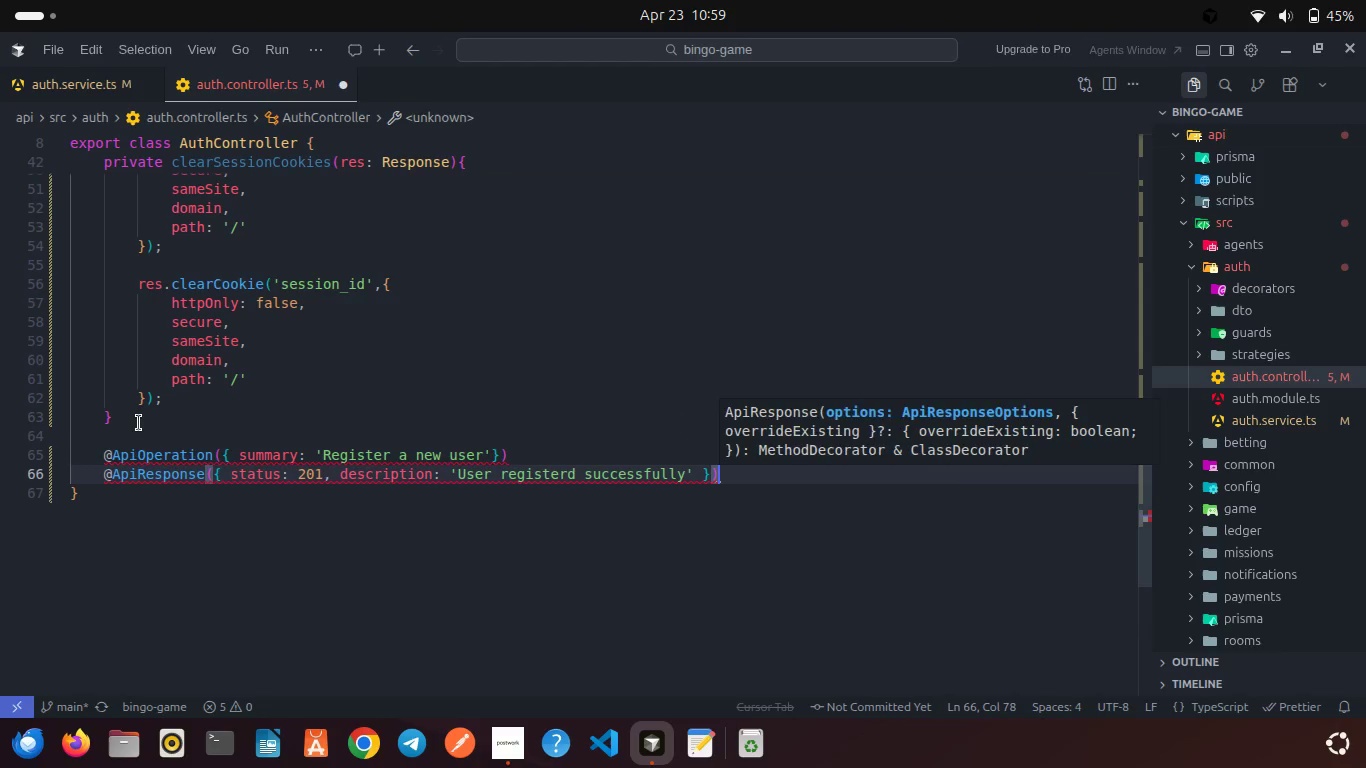 
key(ArrowRight)
 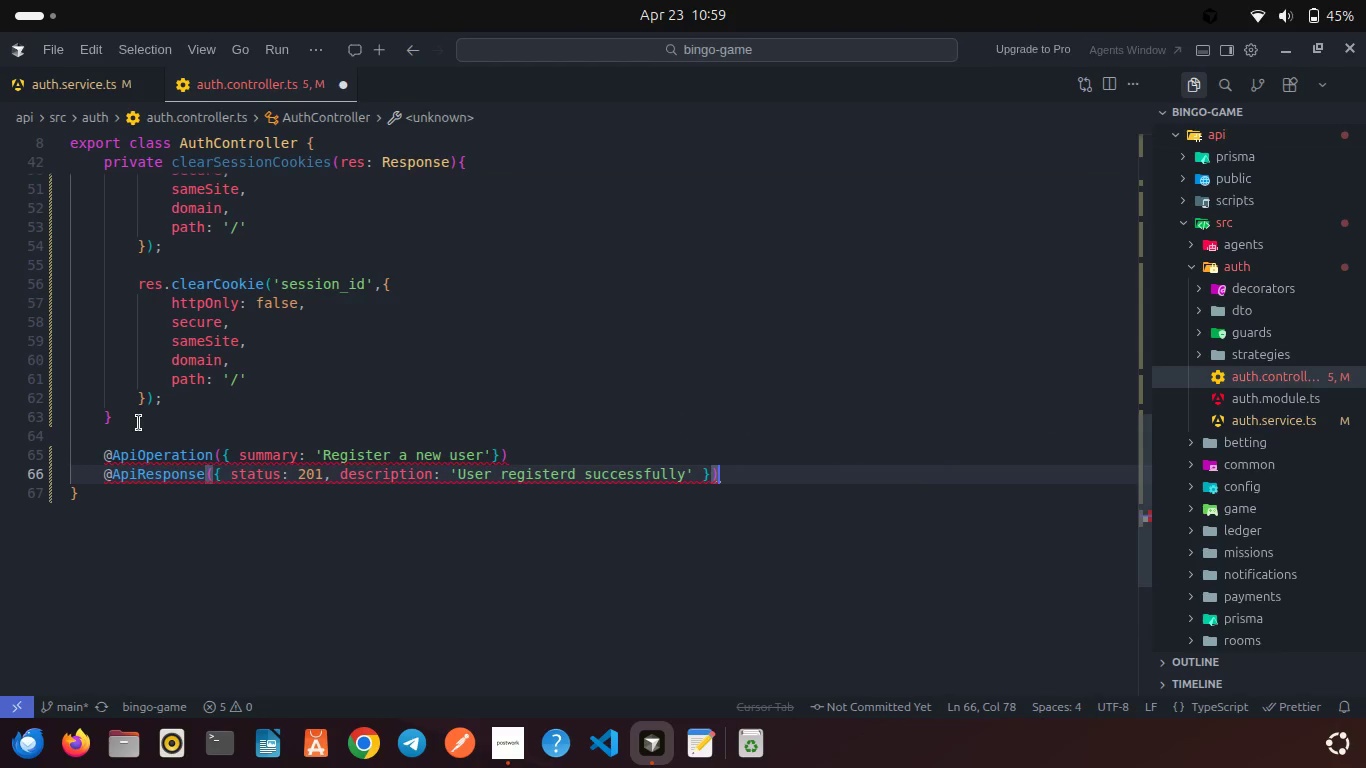 
key(Enter)
 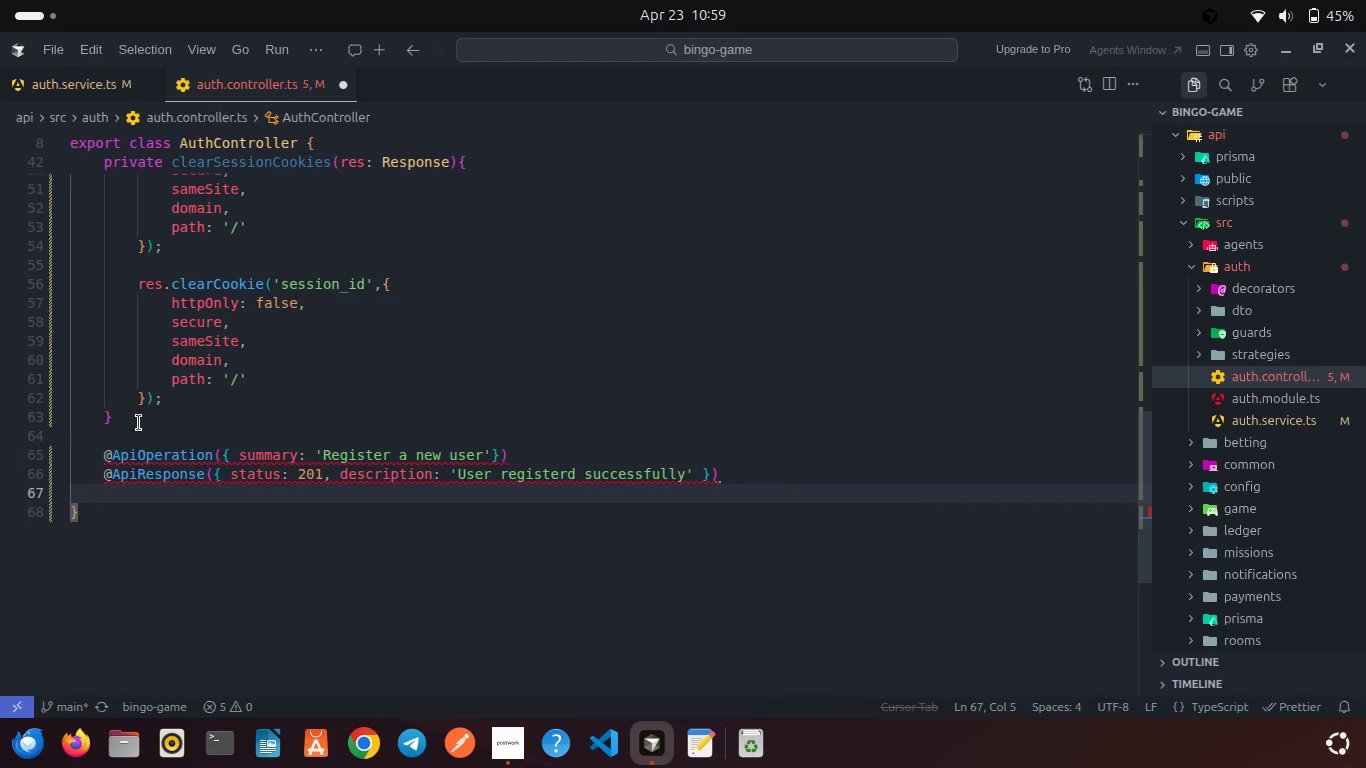 
type(@APiRe)
 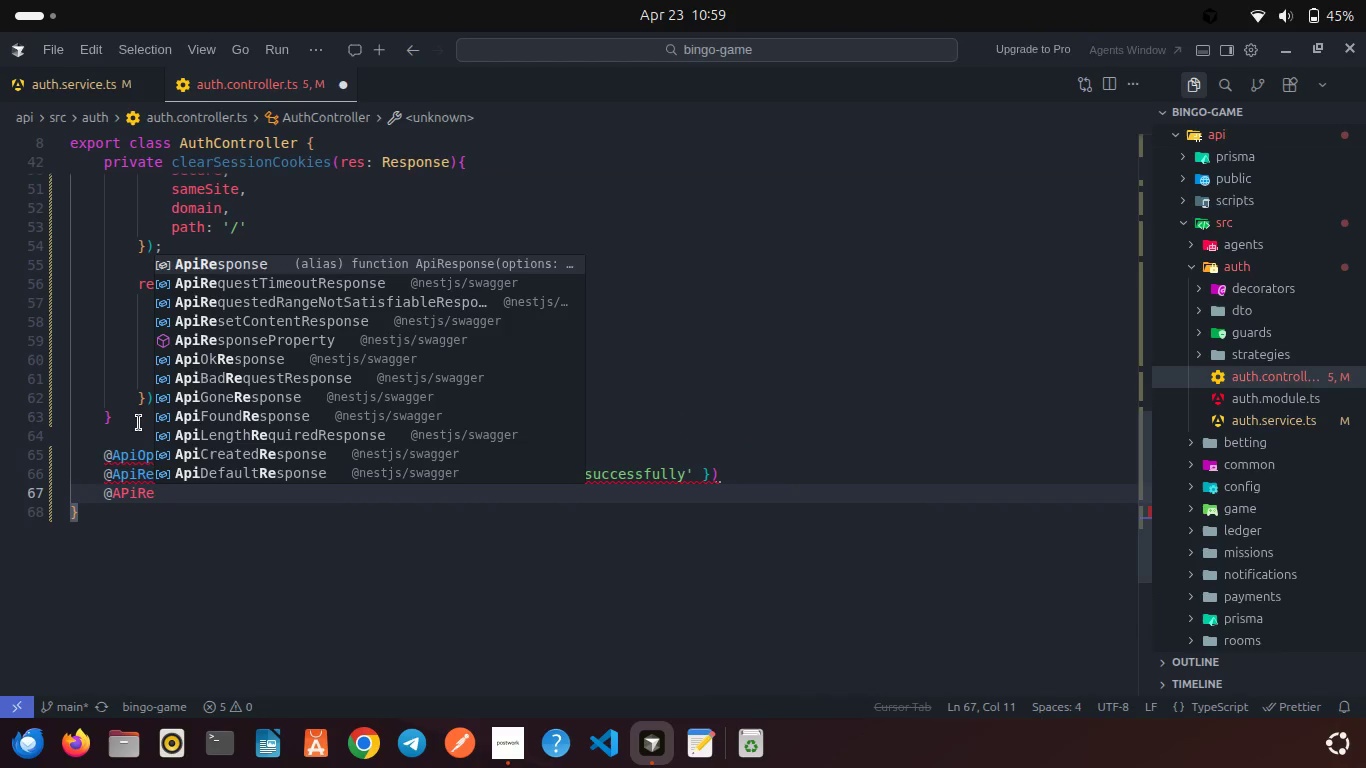 
key(Enter)
 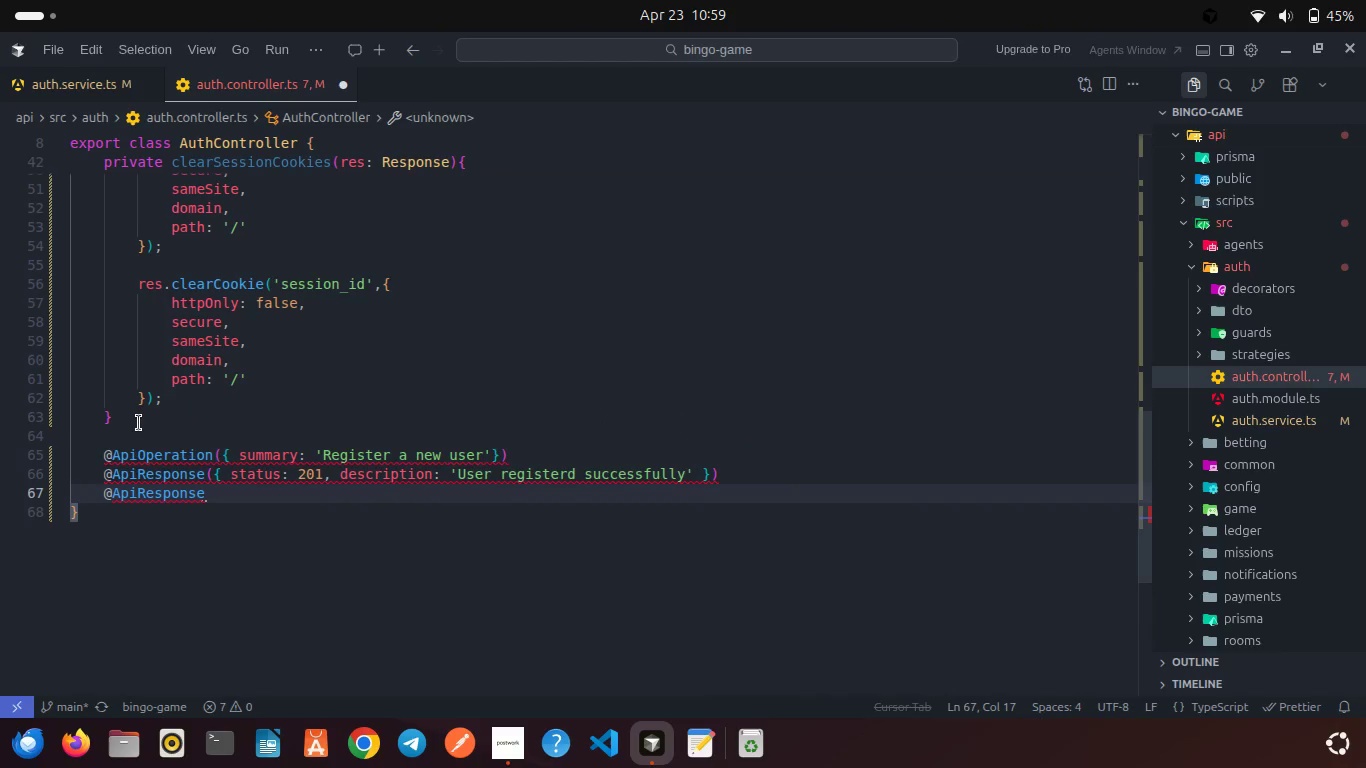 
type(({ stat)
 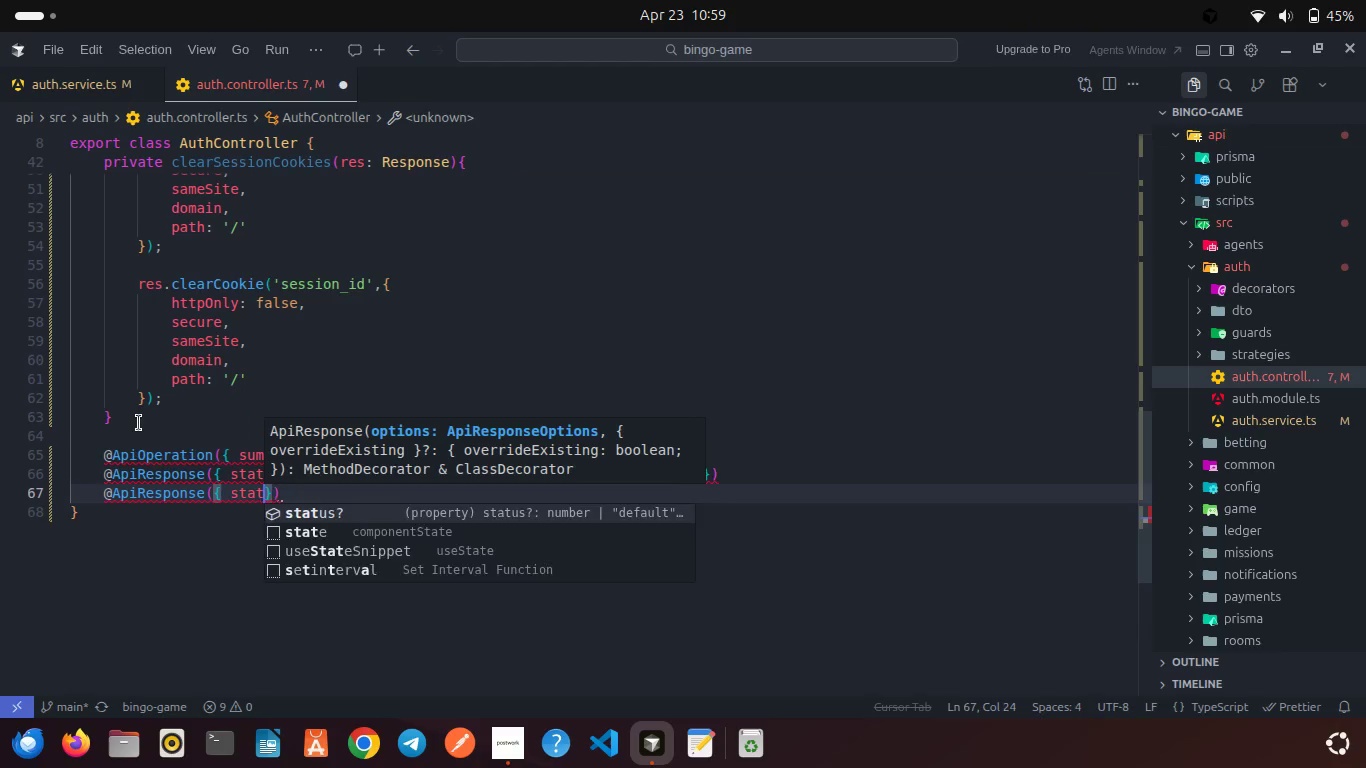 
key(Enter)
 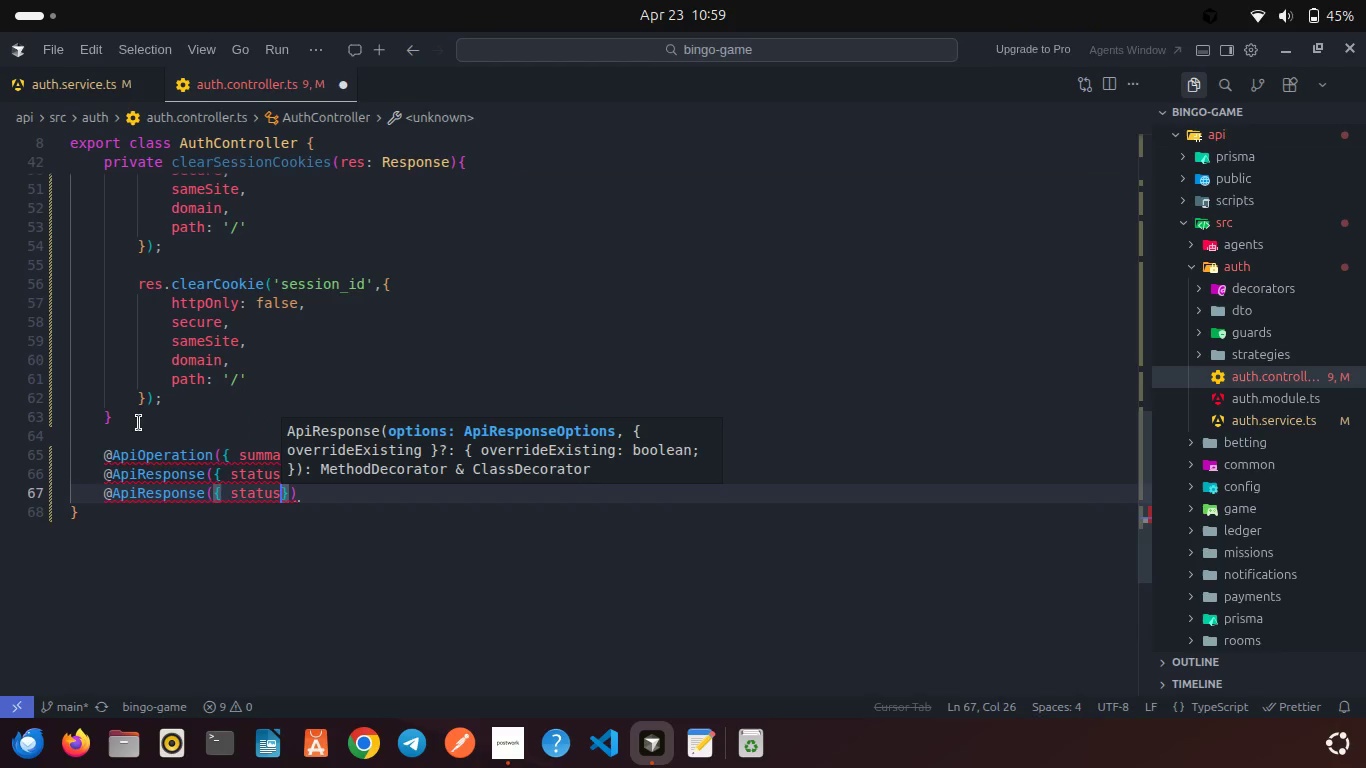 
type(: 409, desc)